 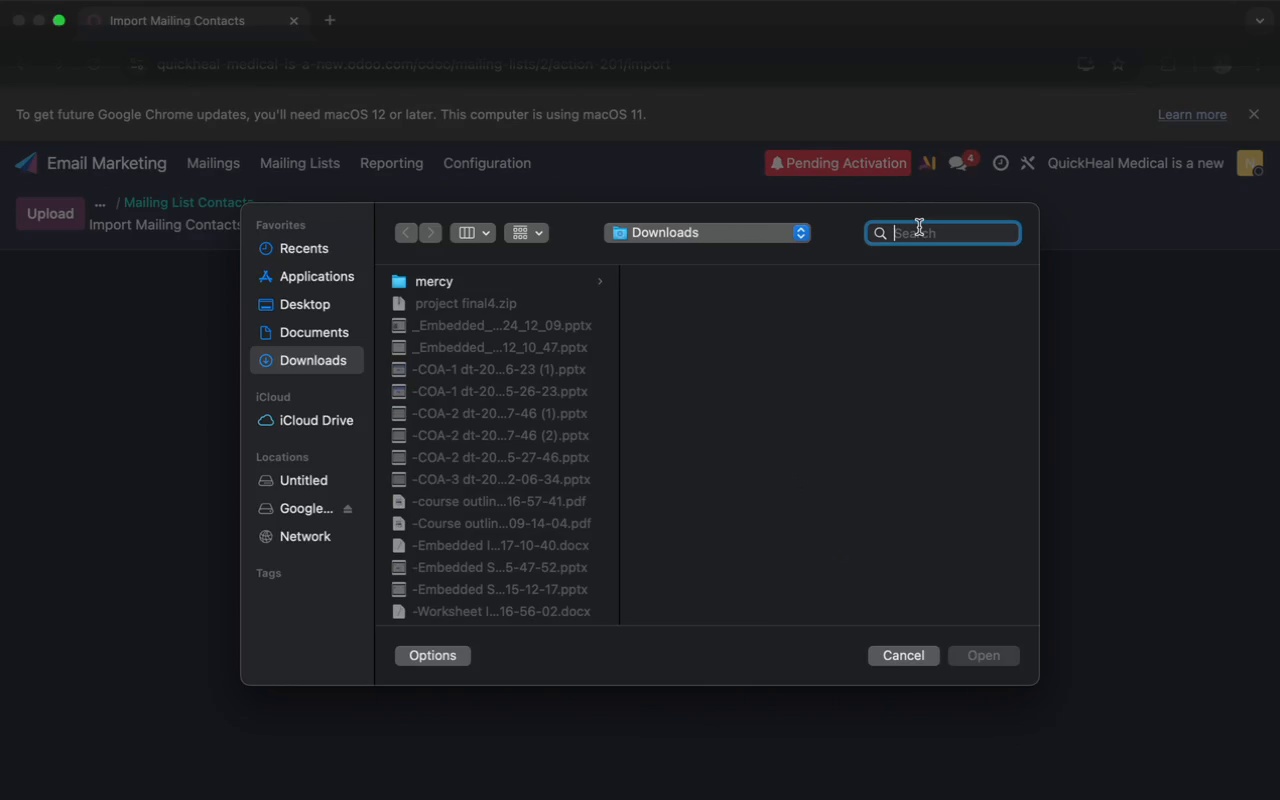 
key(Meta+V)
 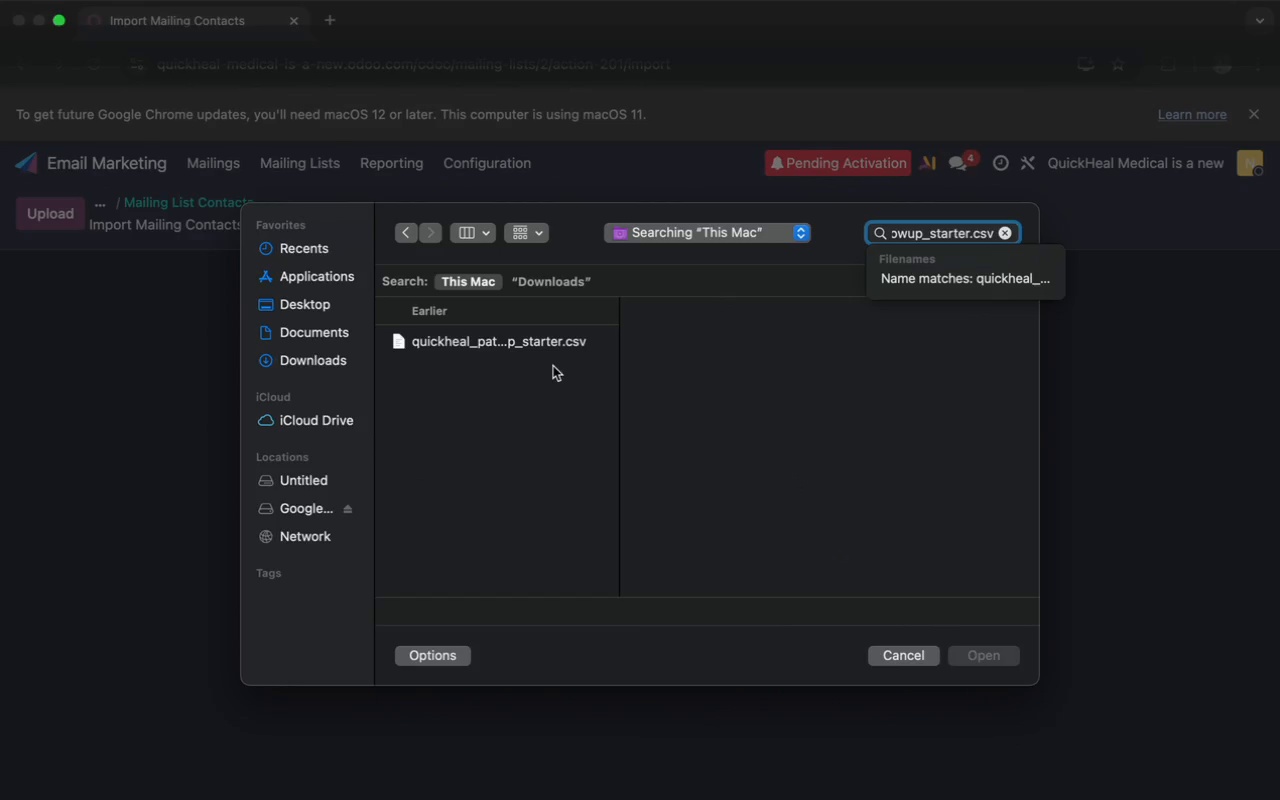 
left_click([527, 346])
 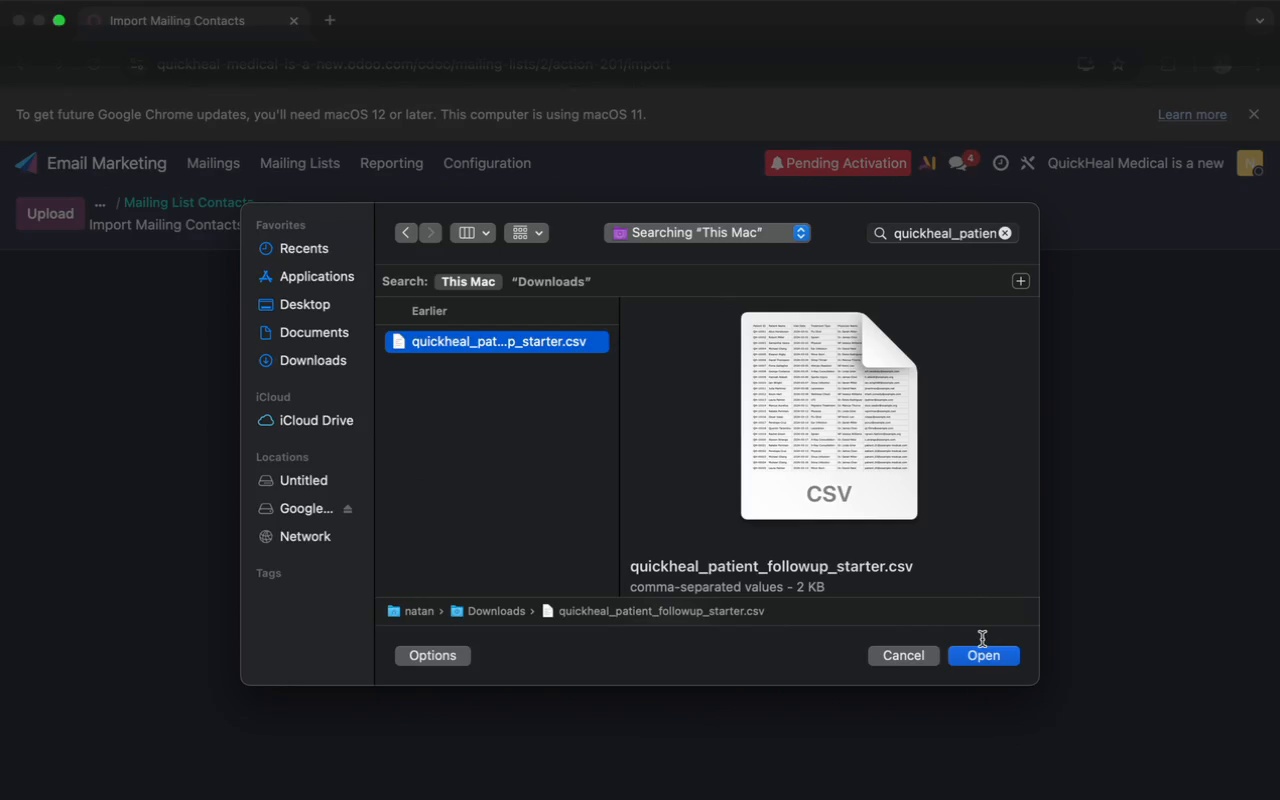 
left_click([977, 657])
 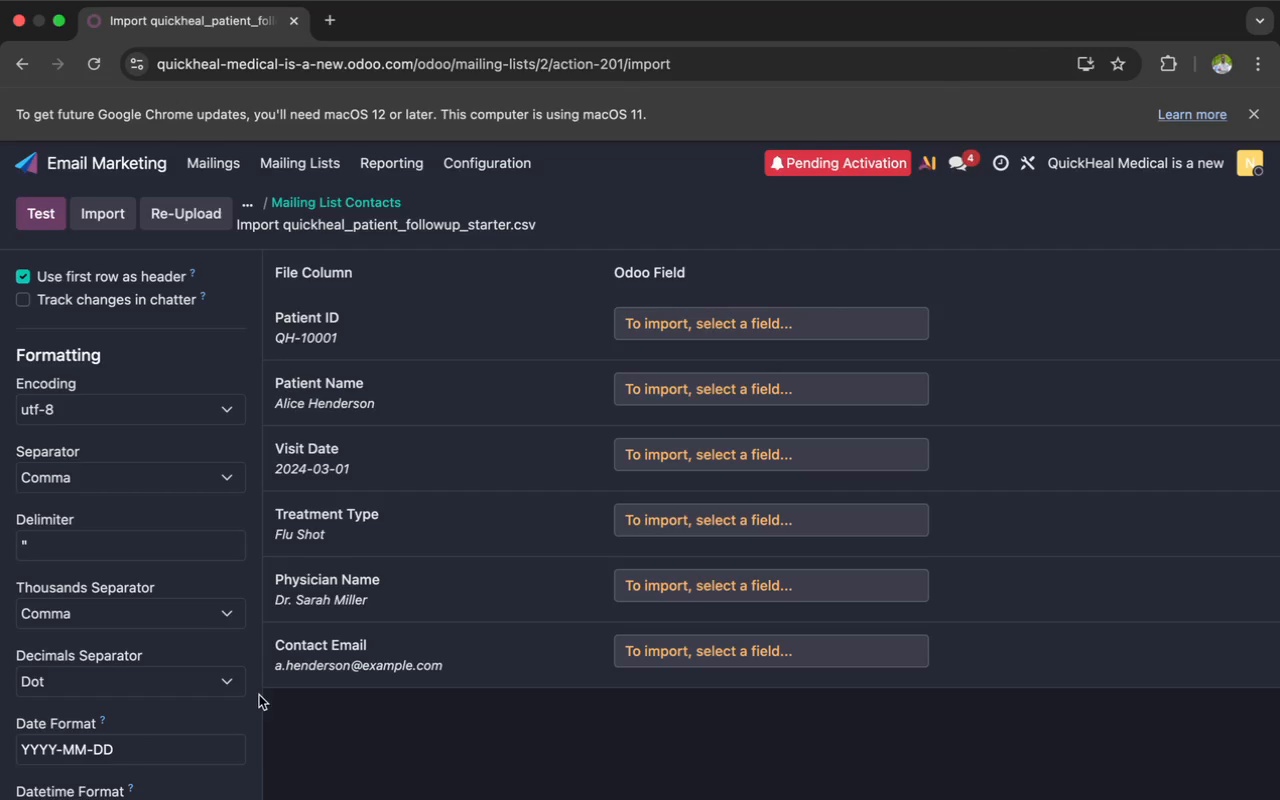 
wait(7.32)
 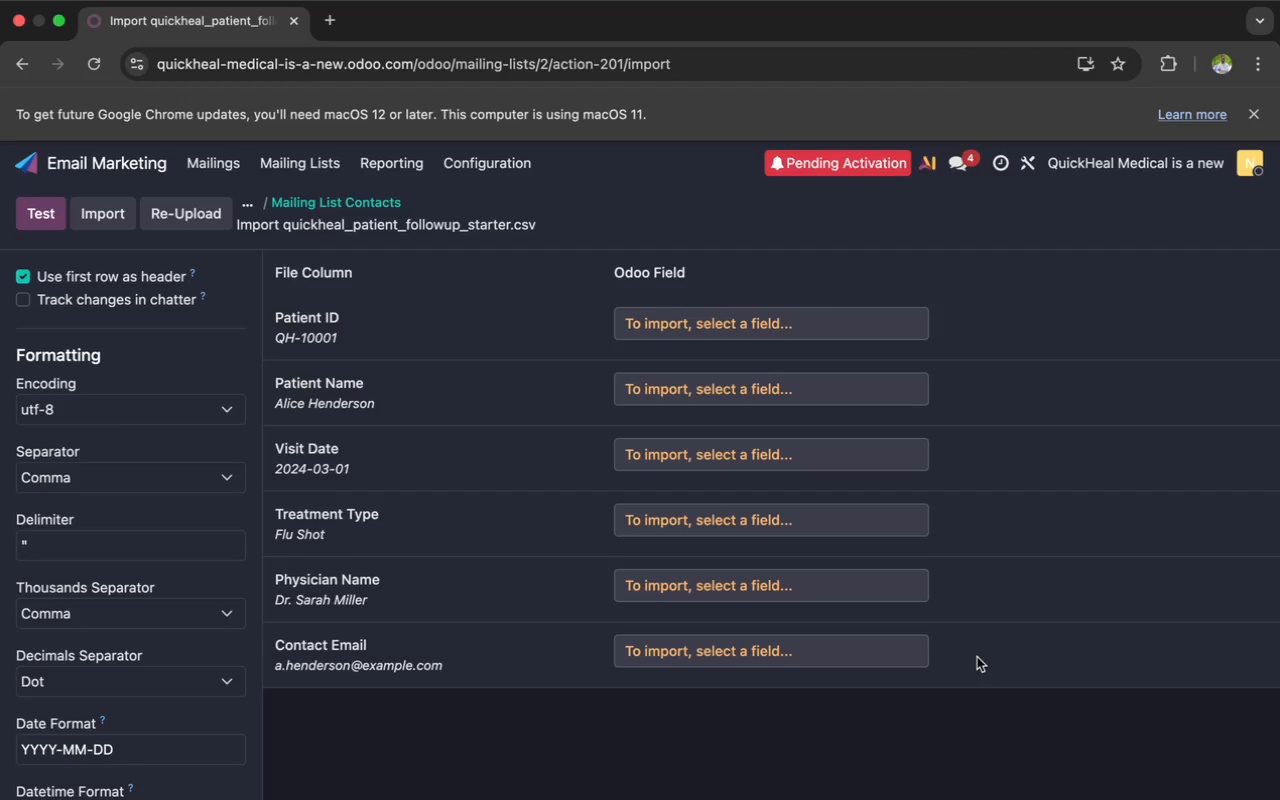 
scroll: coordinate [155, 757], scroll_direction: down, amount: 17.0
 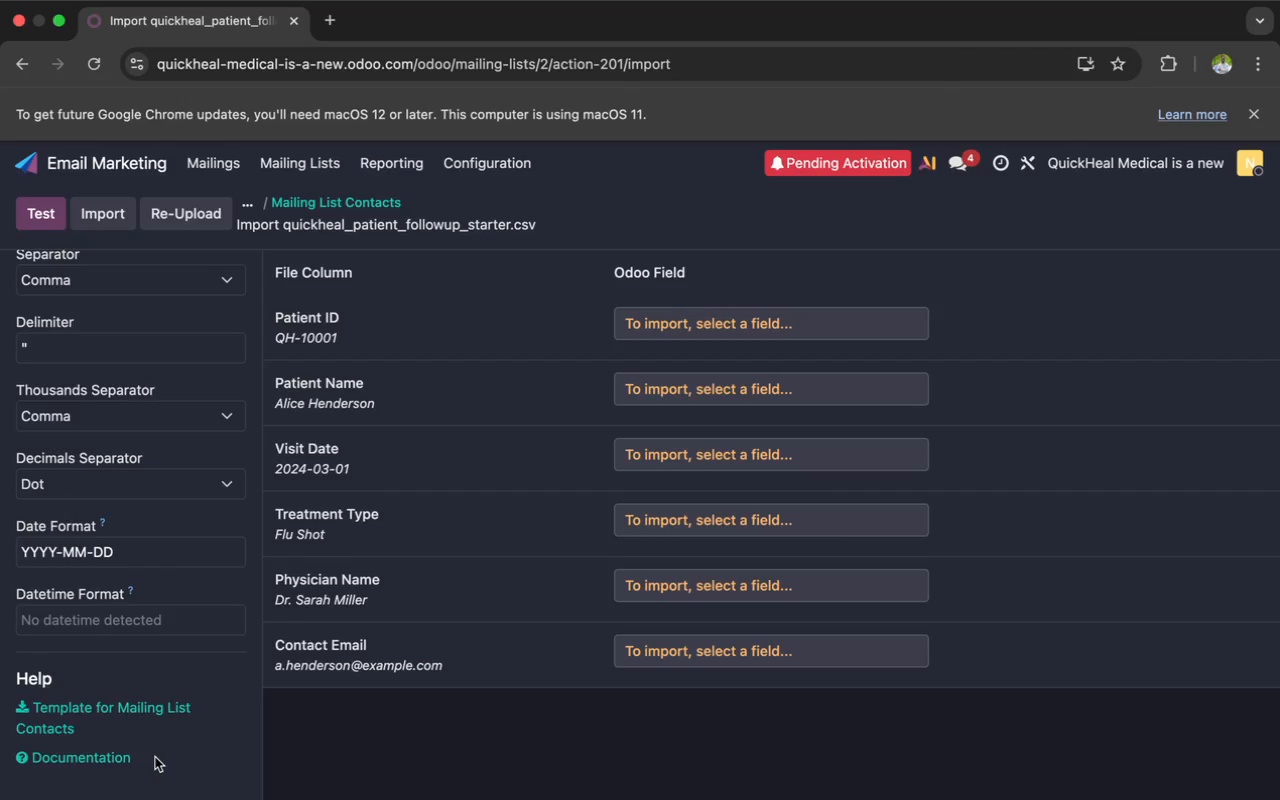 
wait(8.14)
 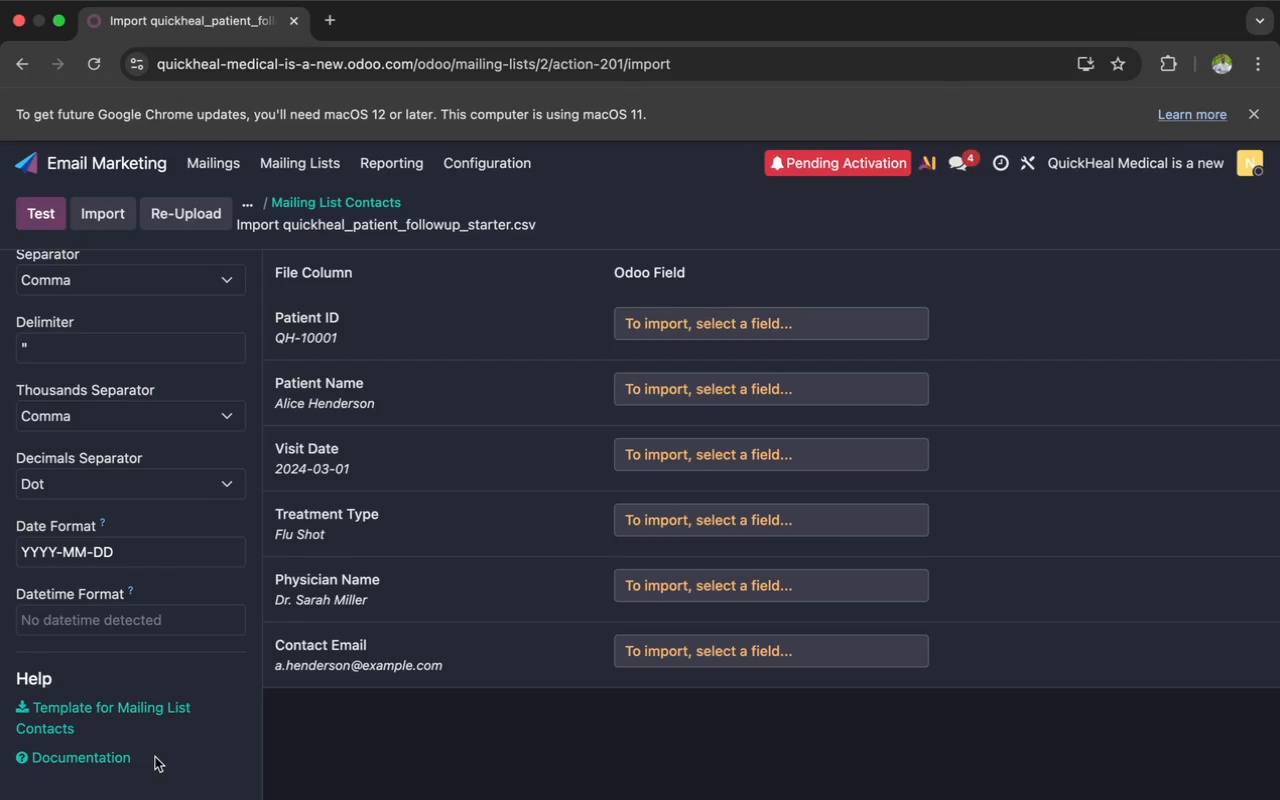 
left_click([121, 620])
 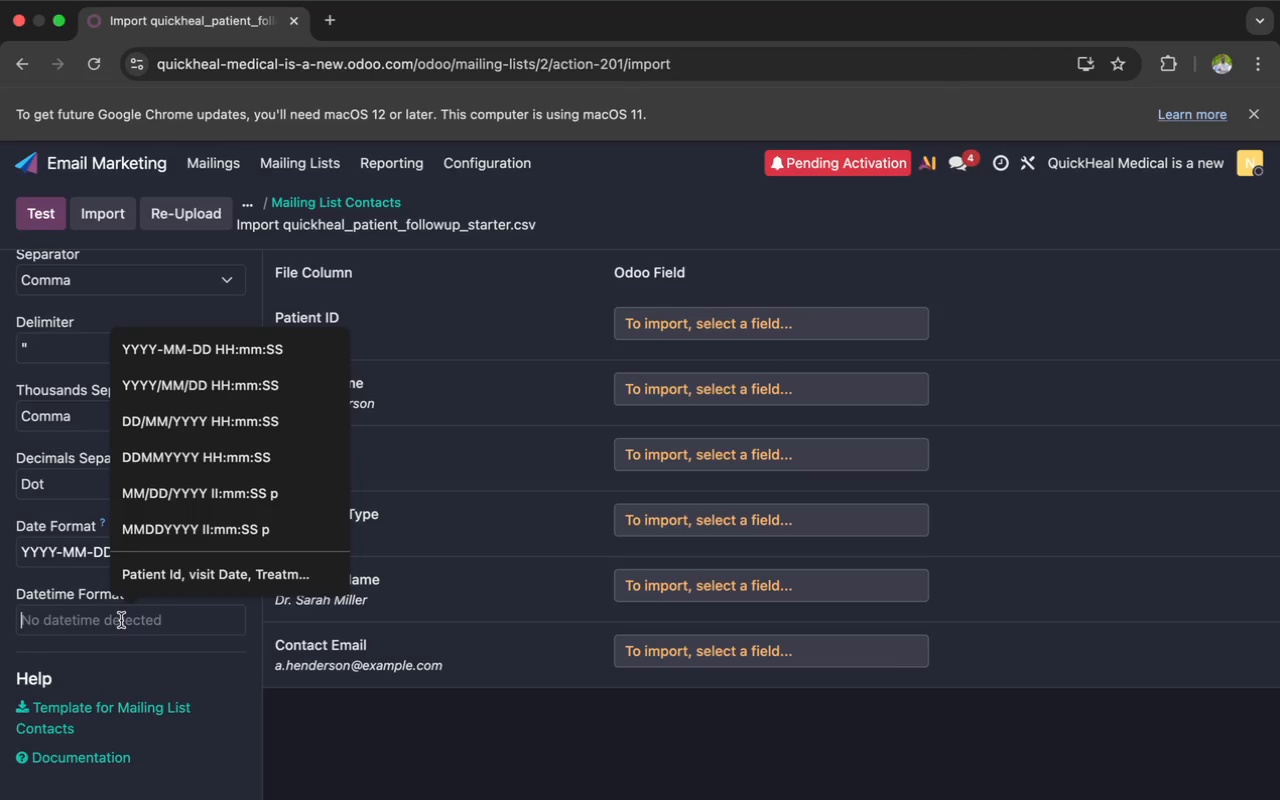 
wait(6.53)
 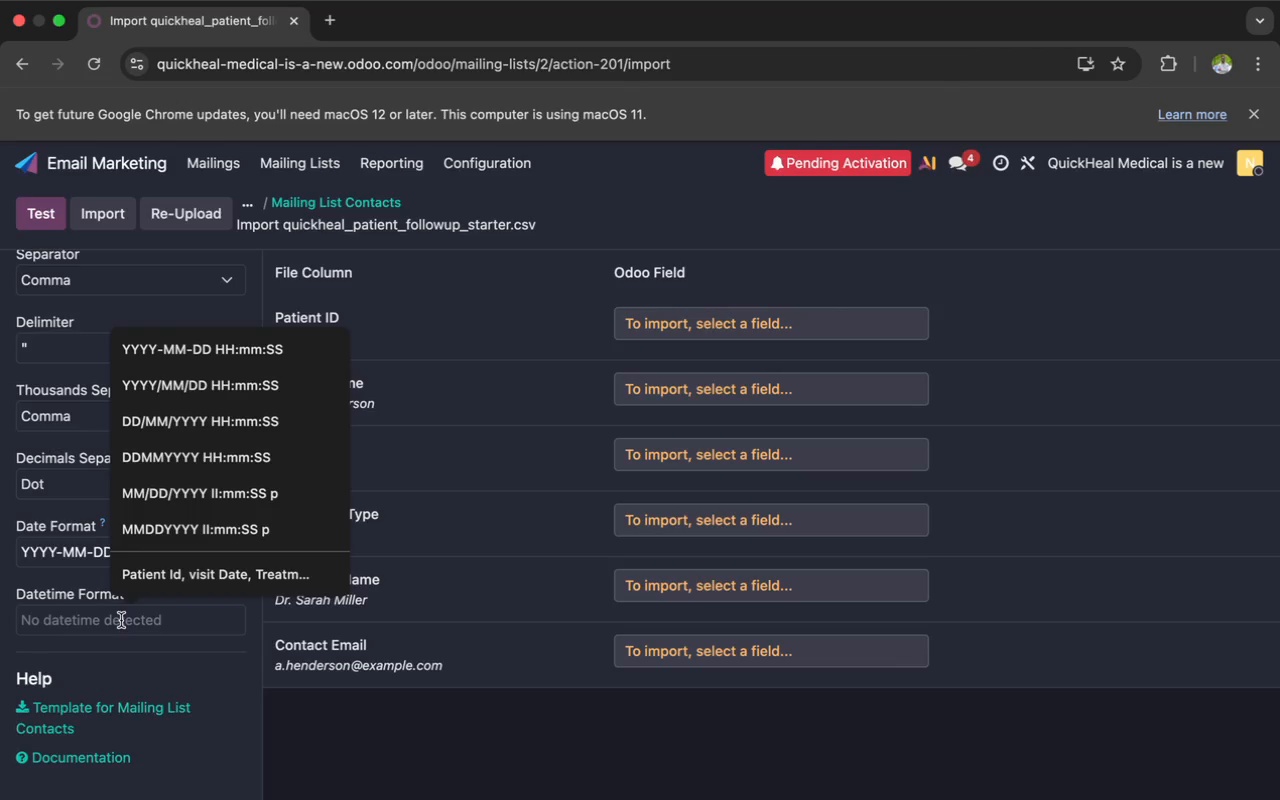 
type(Patient Name)
 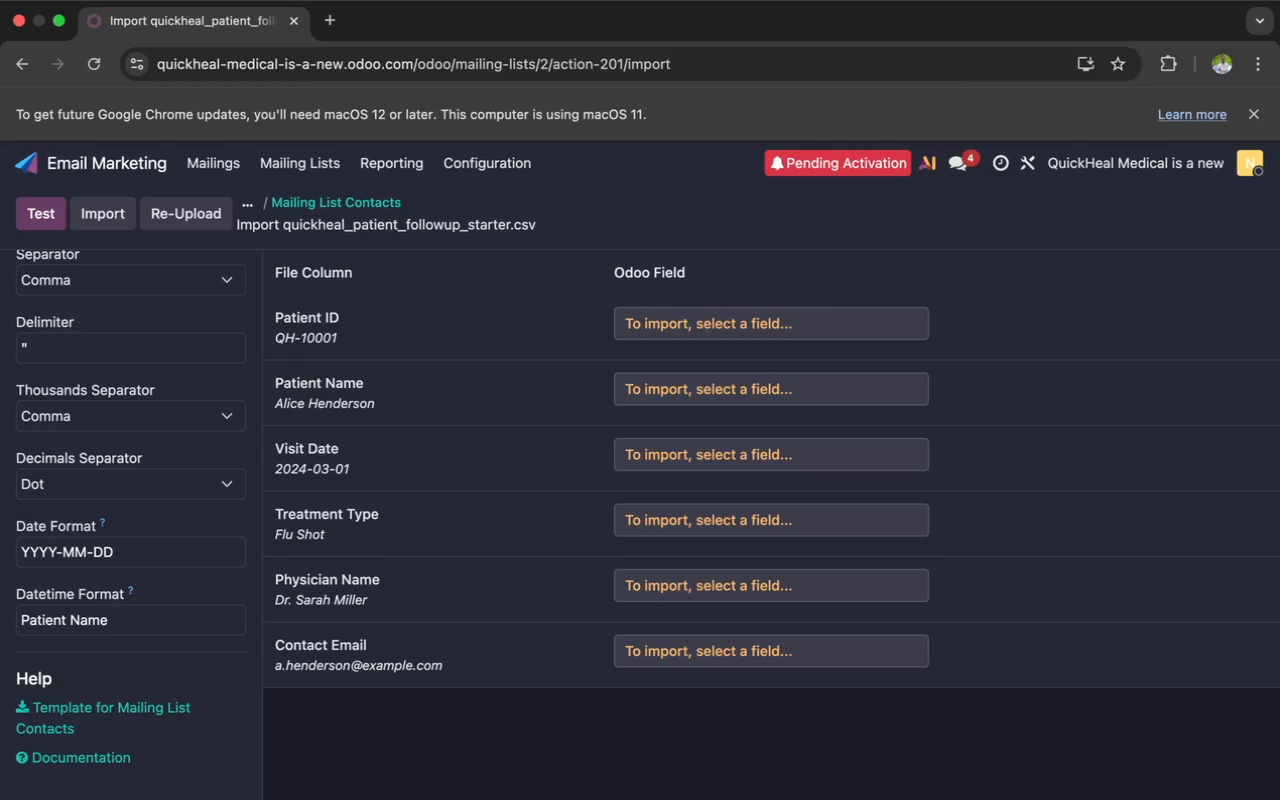 
wait(16.86)
 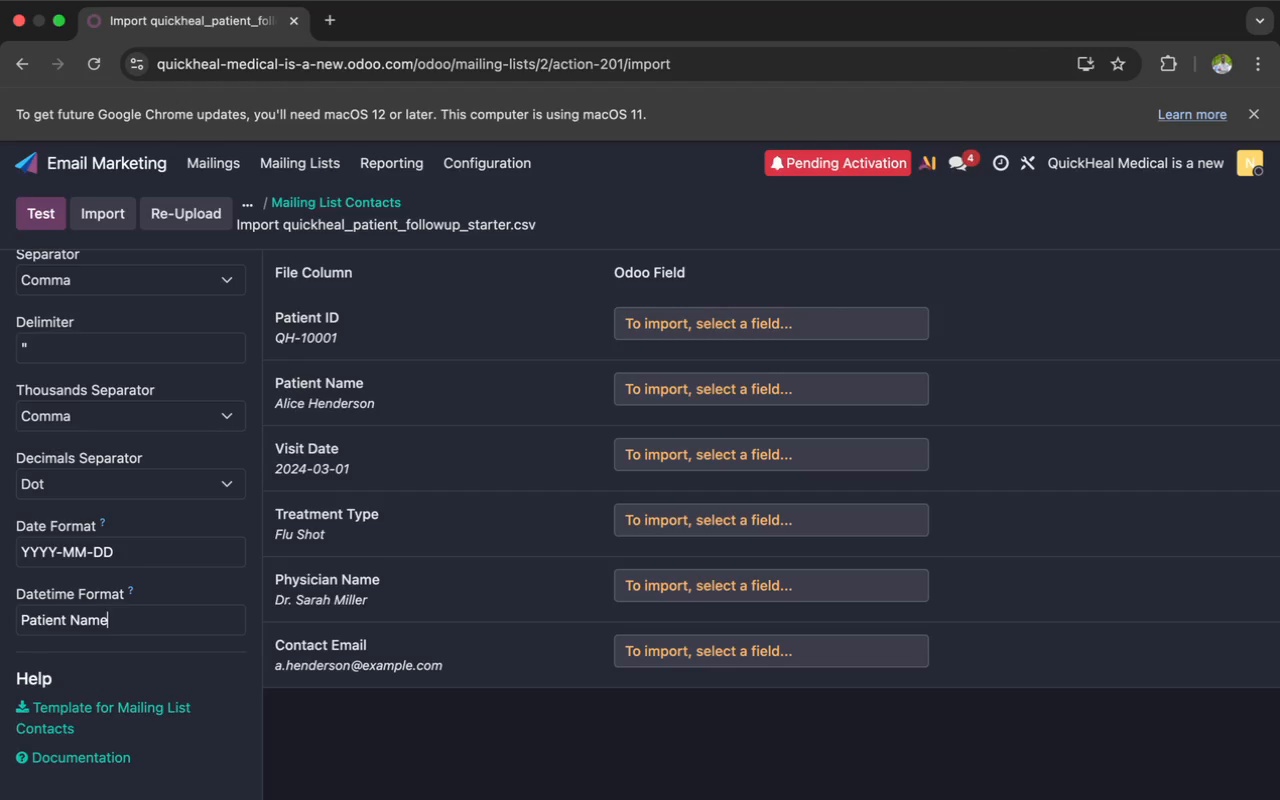 
type(,)
key(Backspace)
key(Backspace)
key(Backspace)
key(Backspace)
key(Backspace)
type(ID, Patient Name, )
 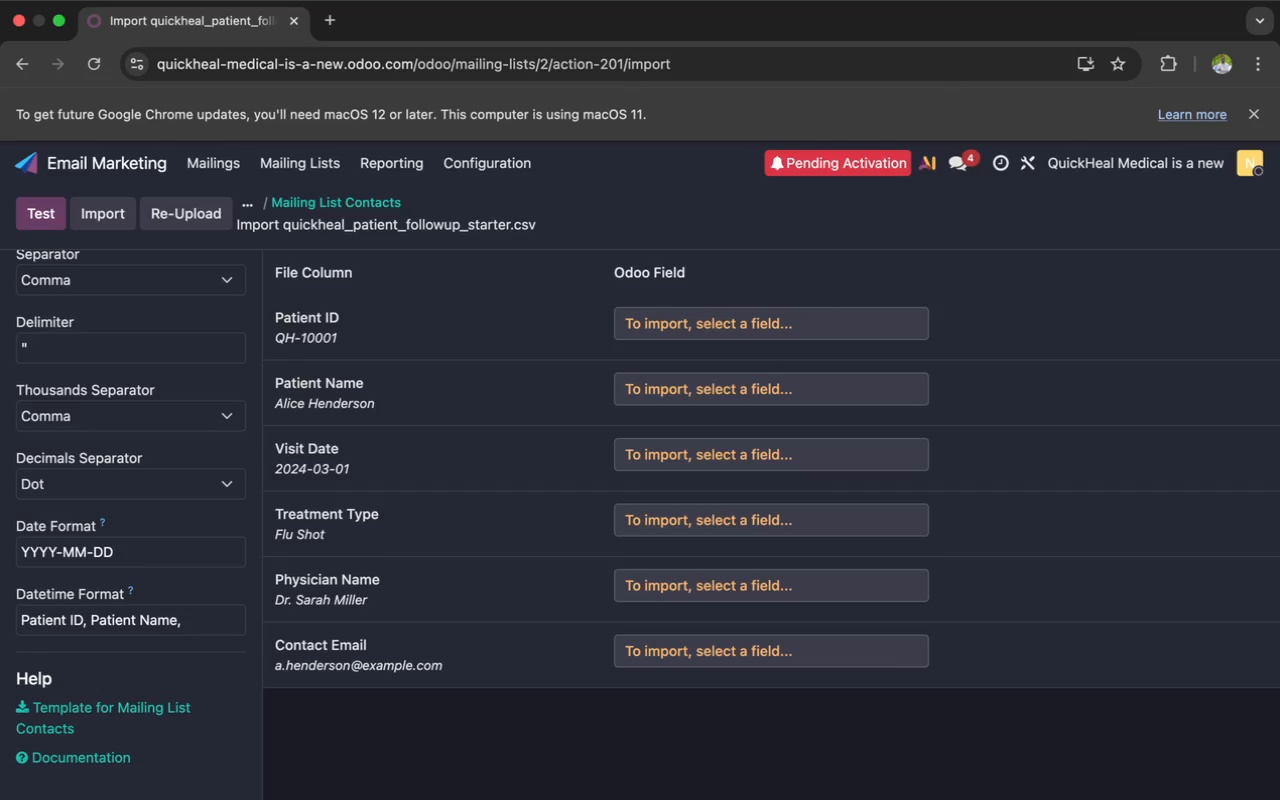 
wait(13.41)
 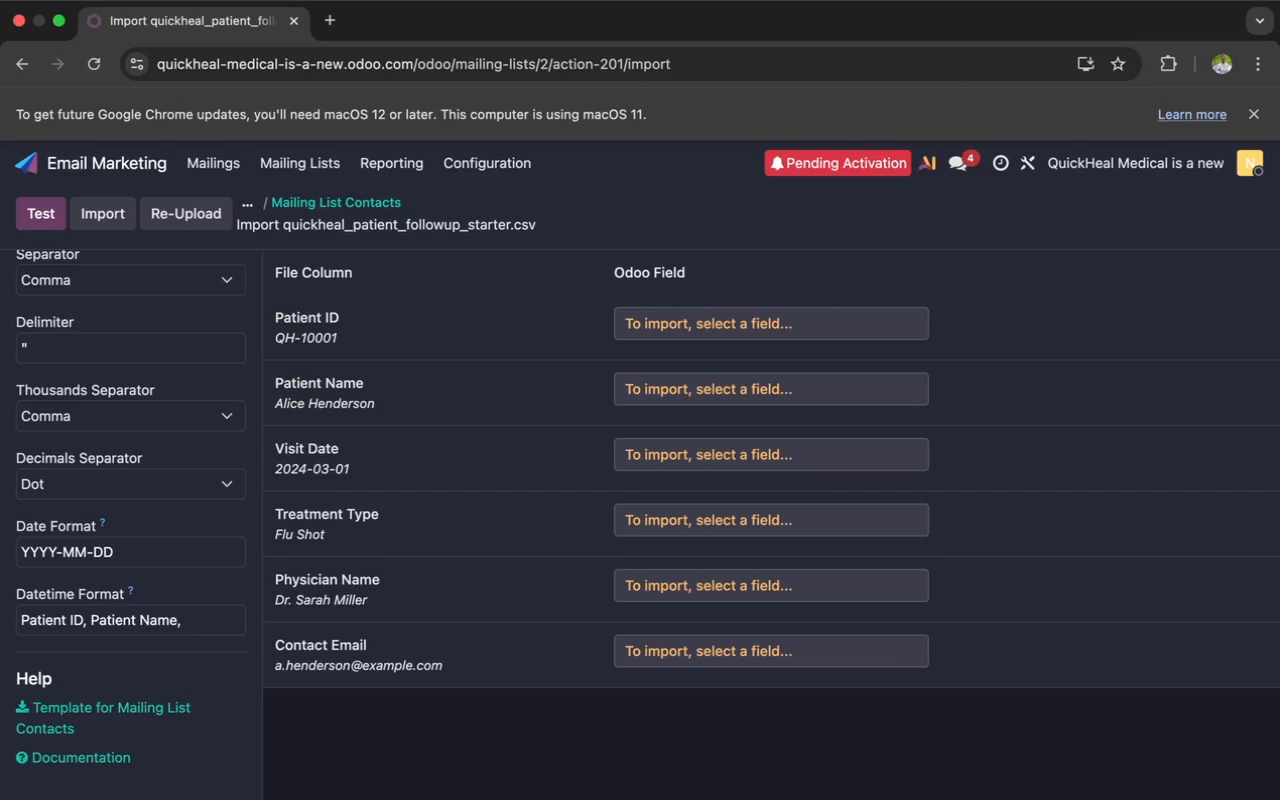 
type(Visit Date)
 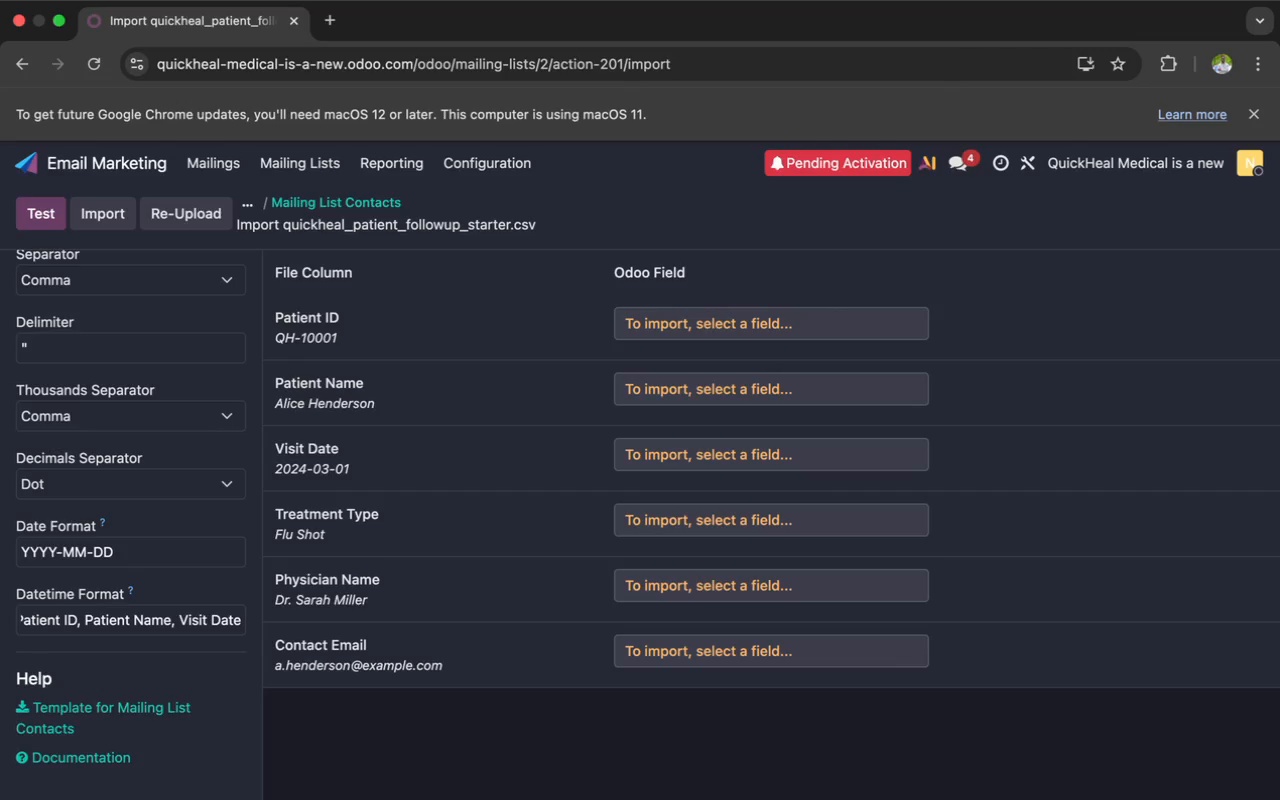 
wait(6.57)
 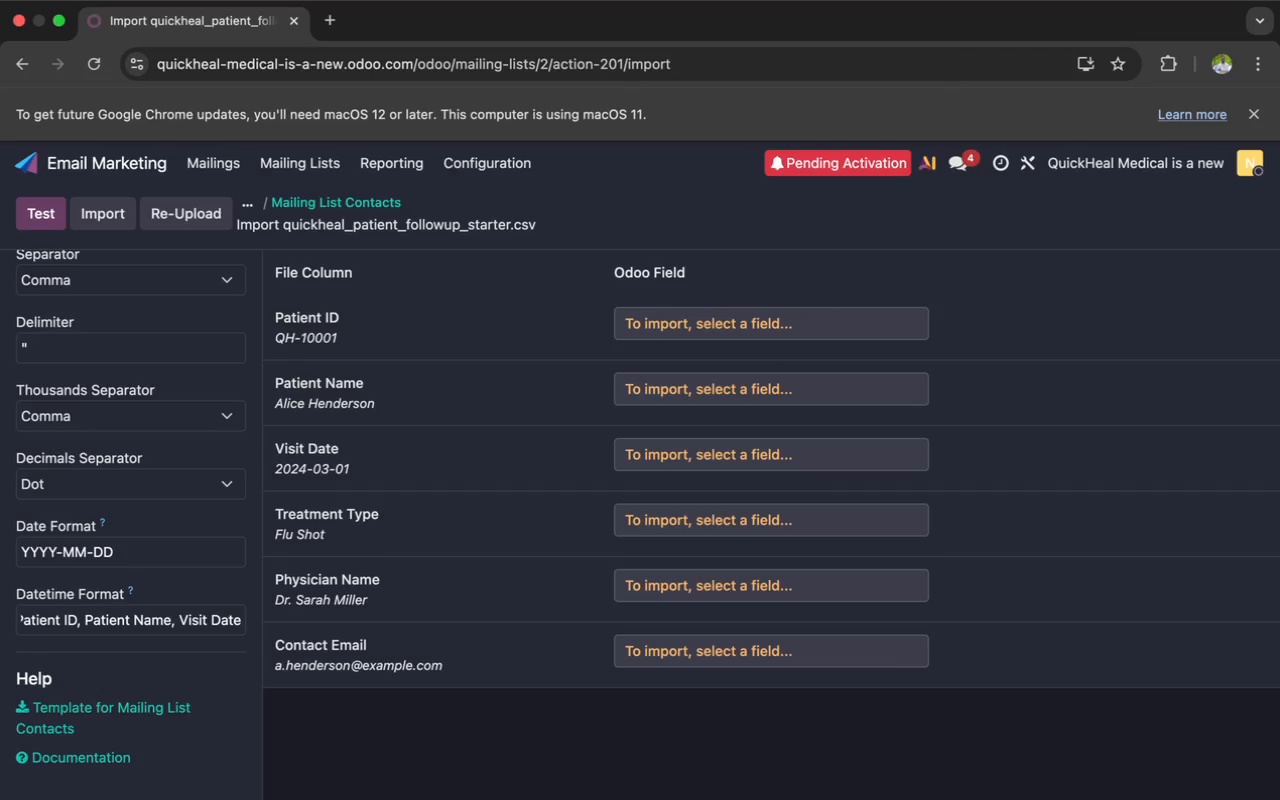 
type(, Treatment Type)
 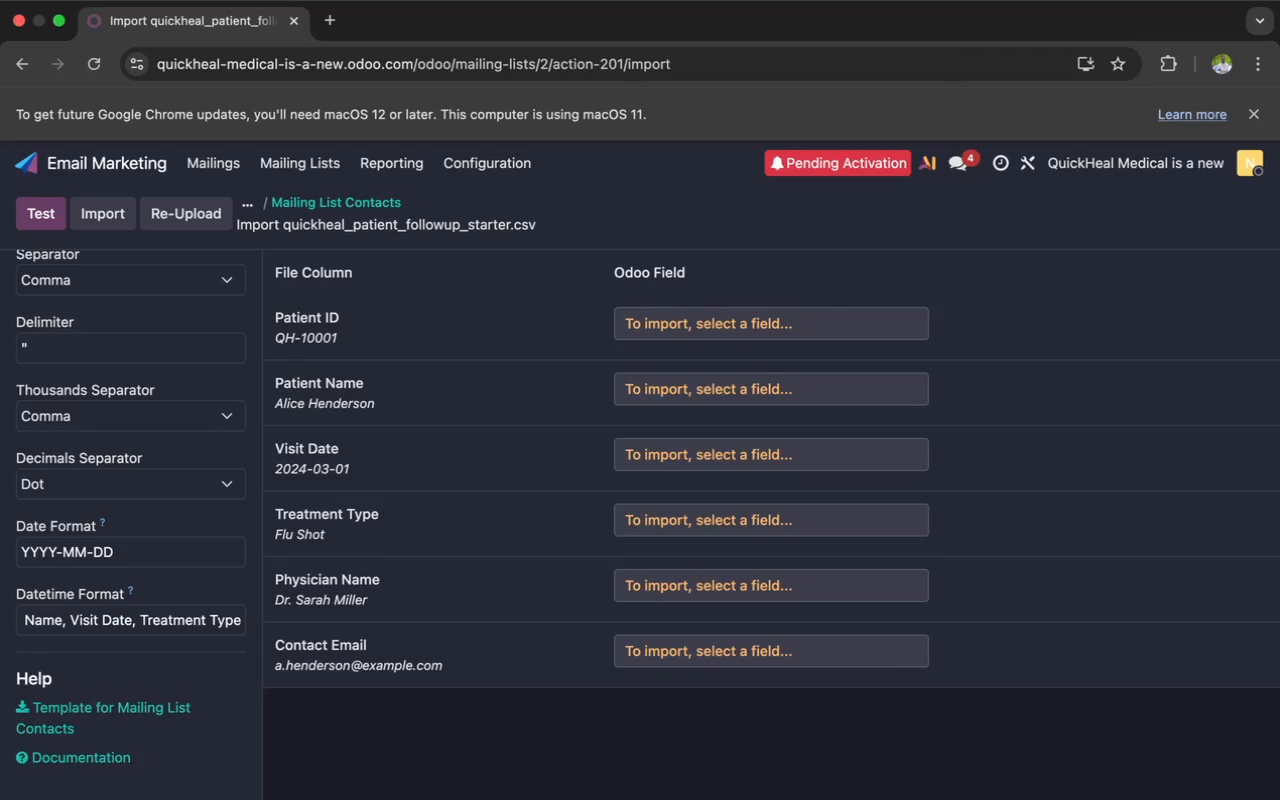 
key(Comma)
 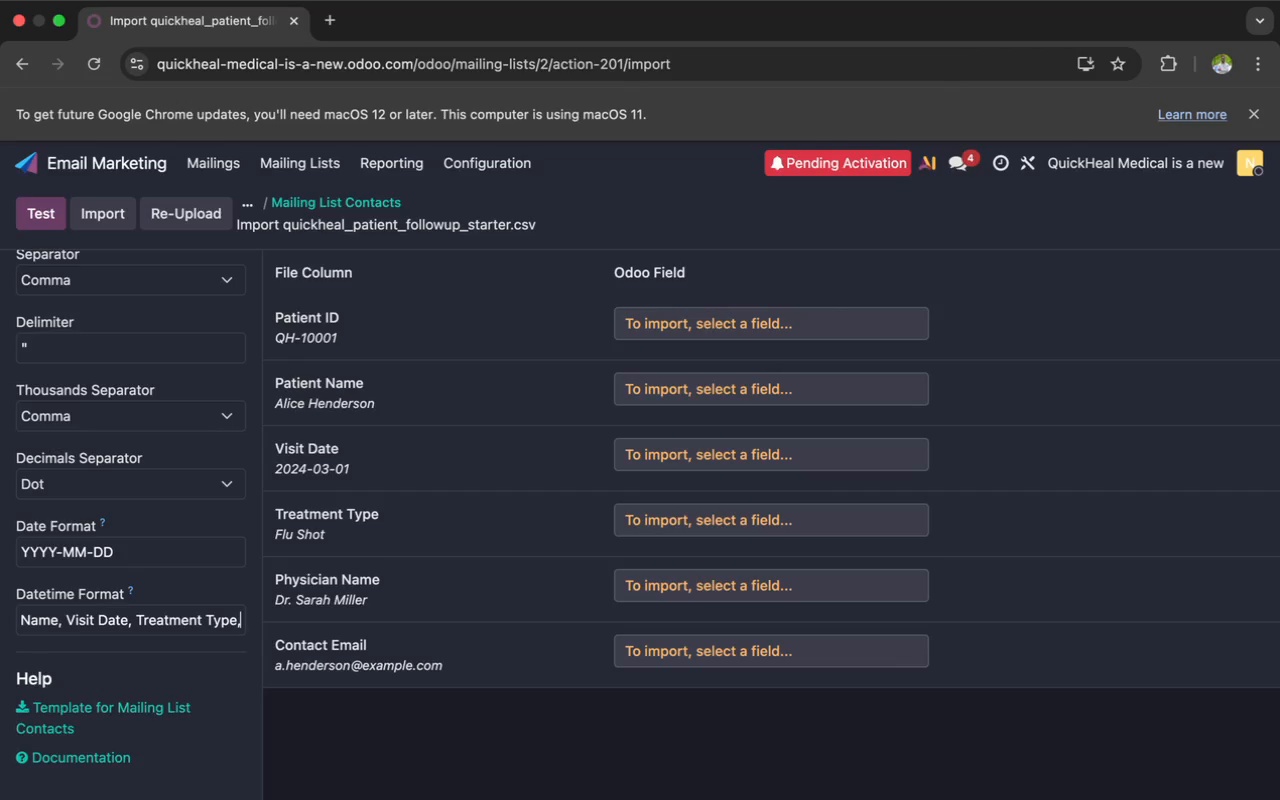 
wait(15.77)
 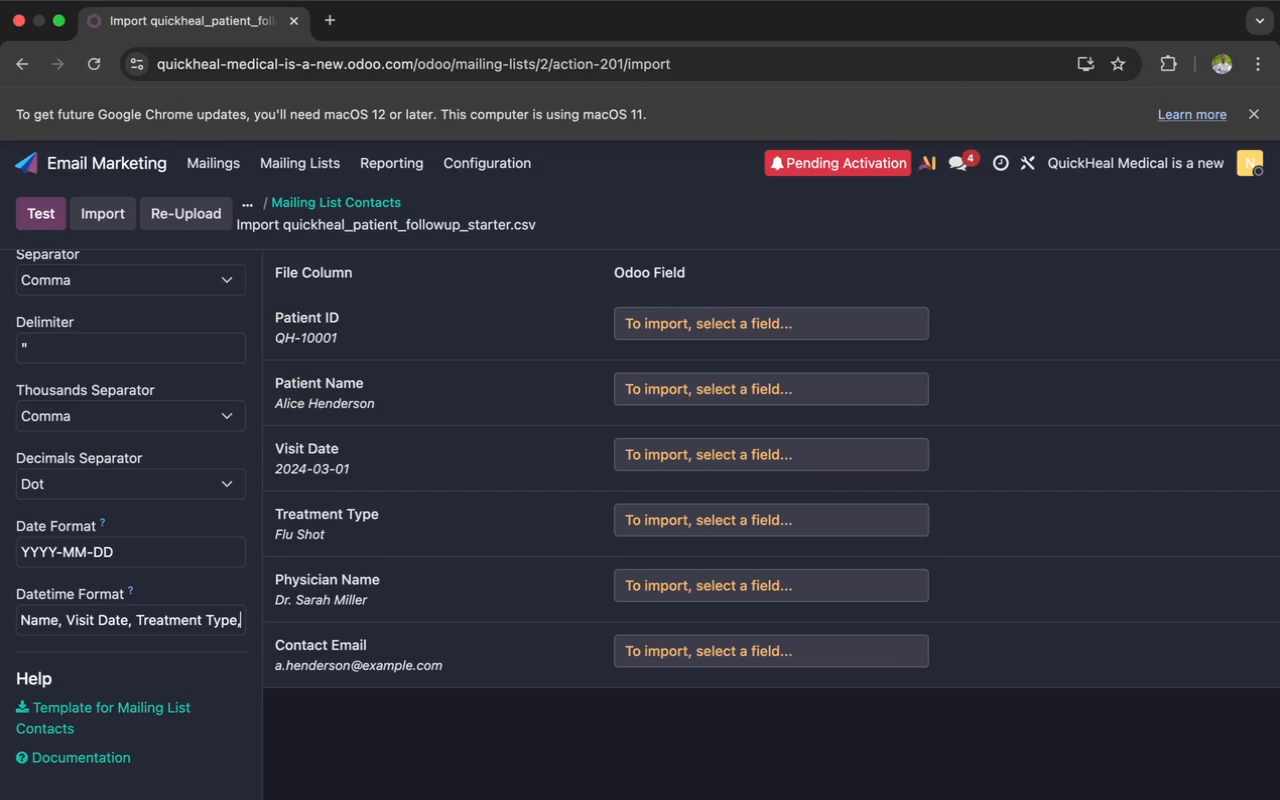 
type( Physician Name)
 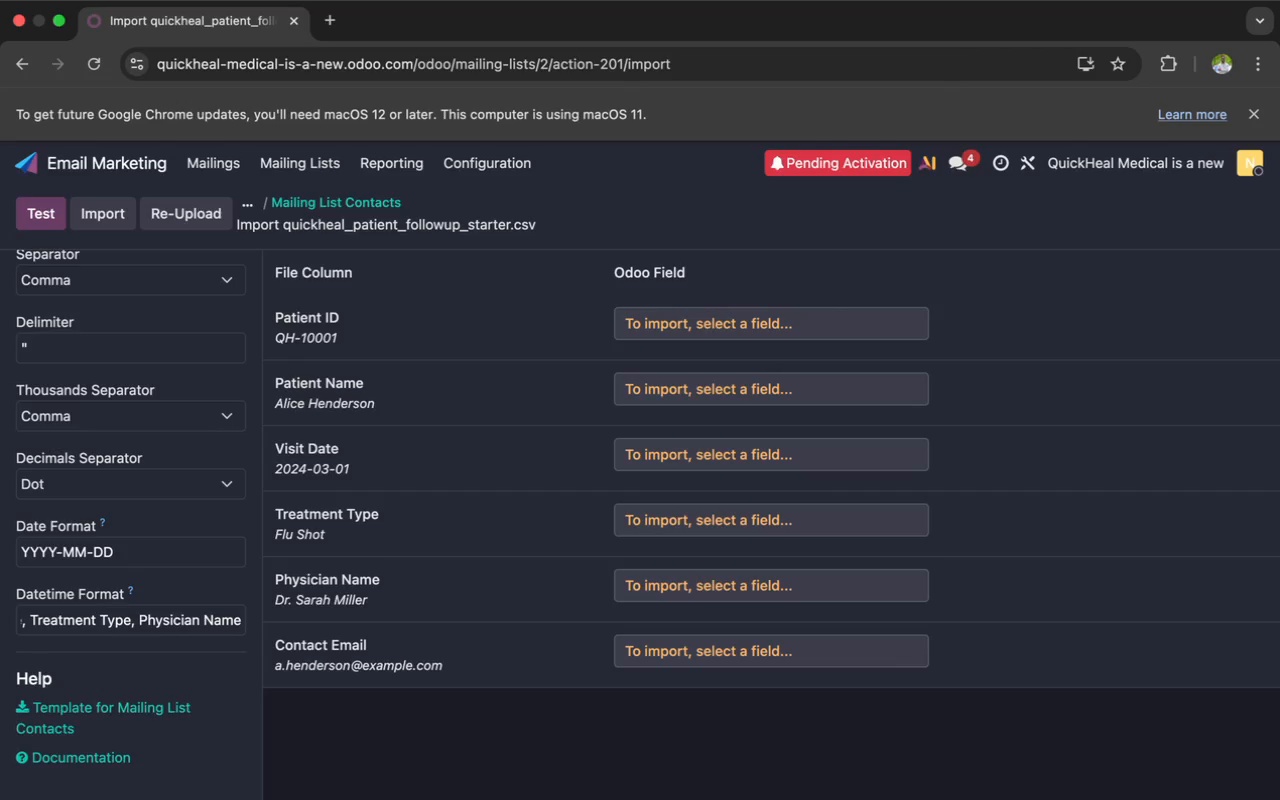 
wait(6.78)
 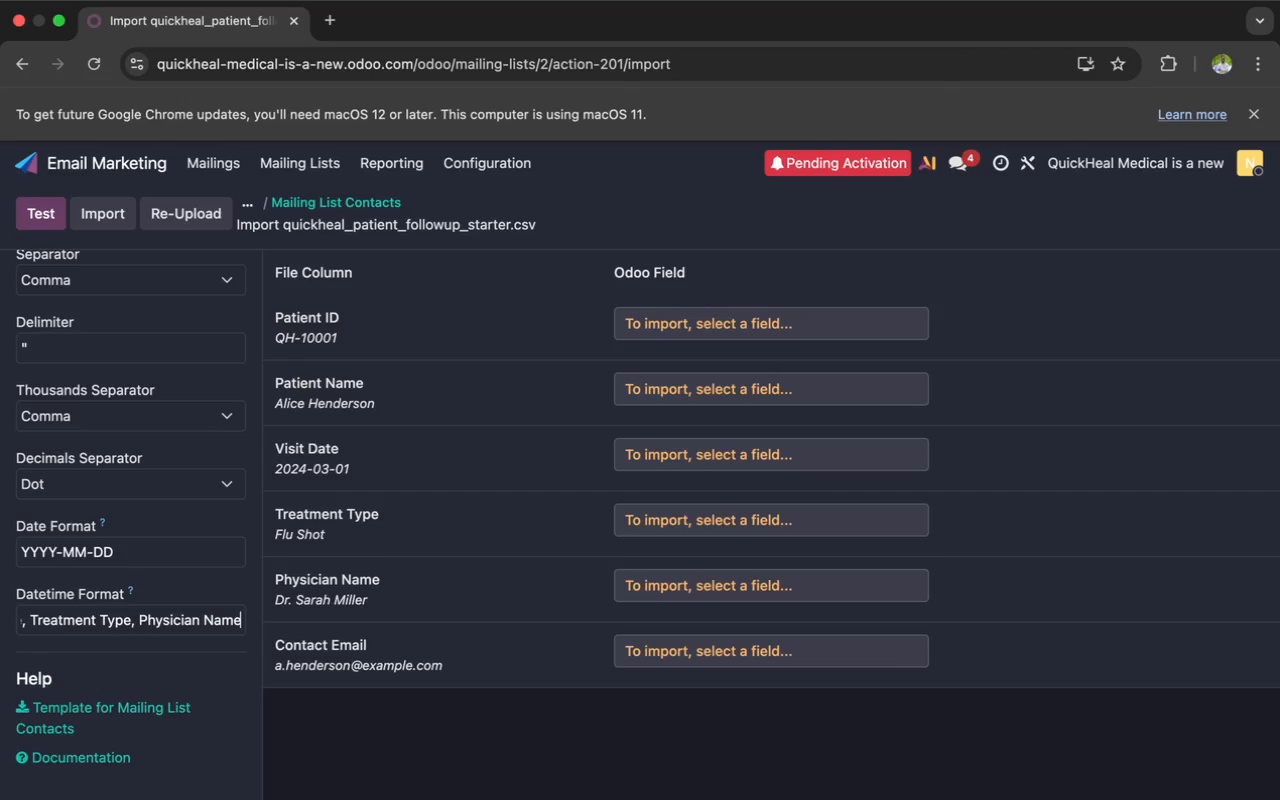 
key(Meta+A)
 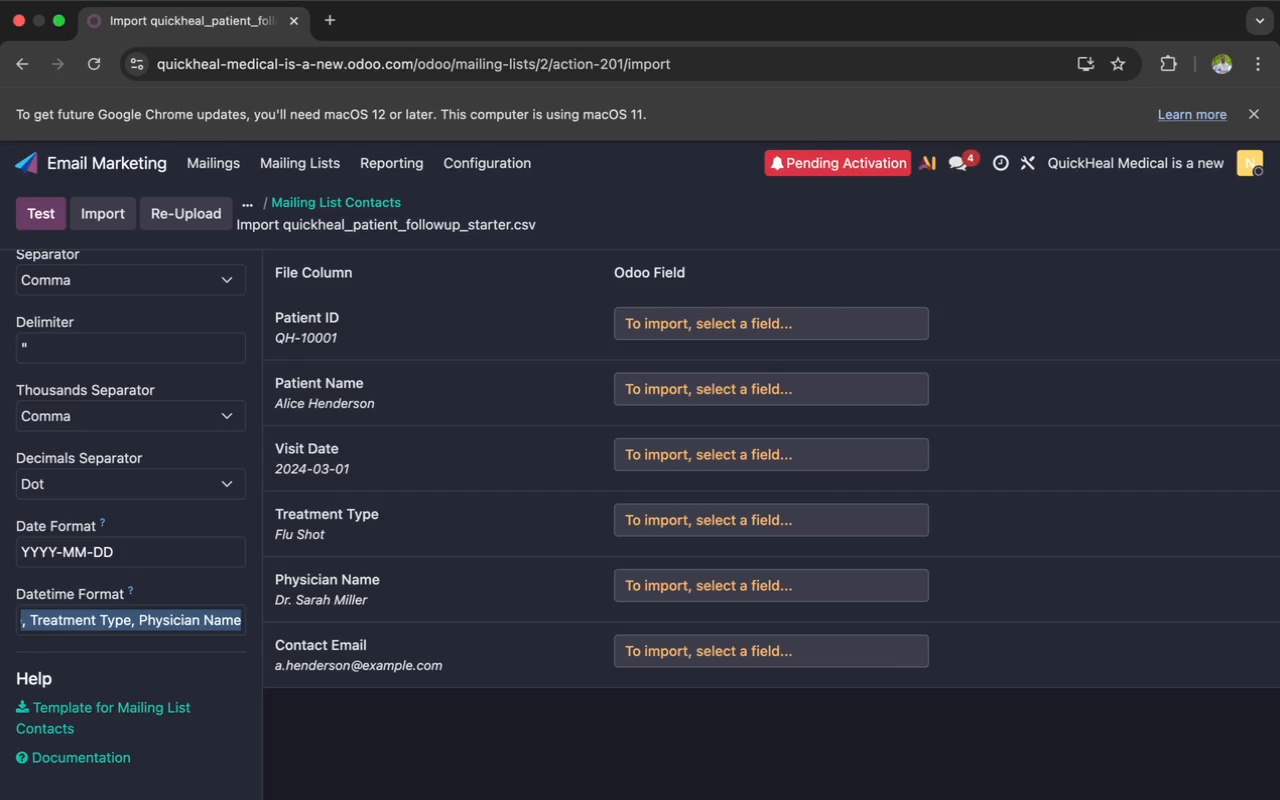 
key(Meta+X)
 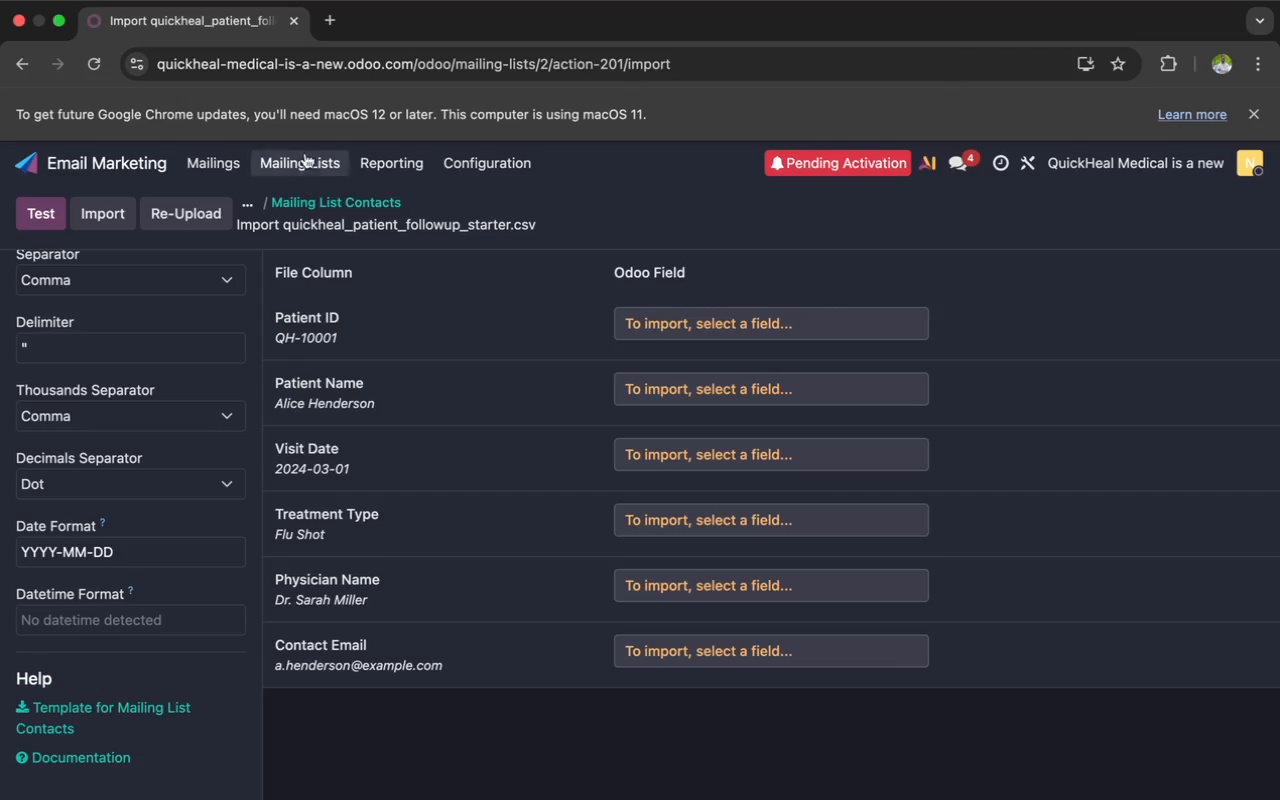 
left_click([295, 160])
 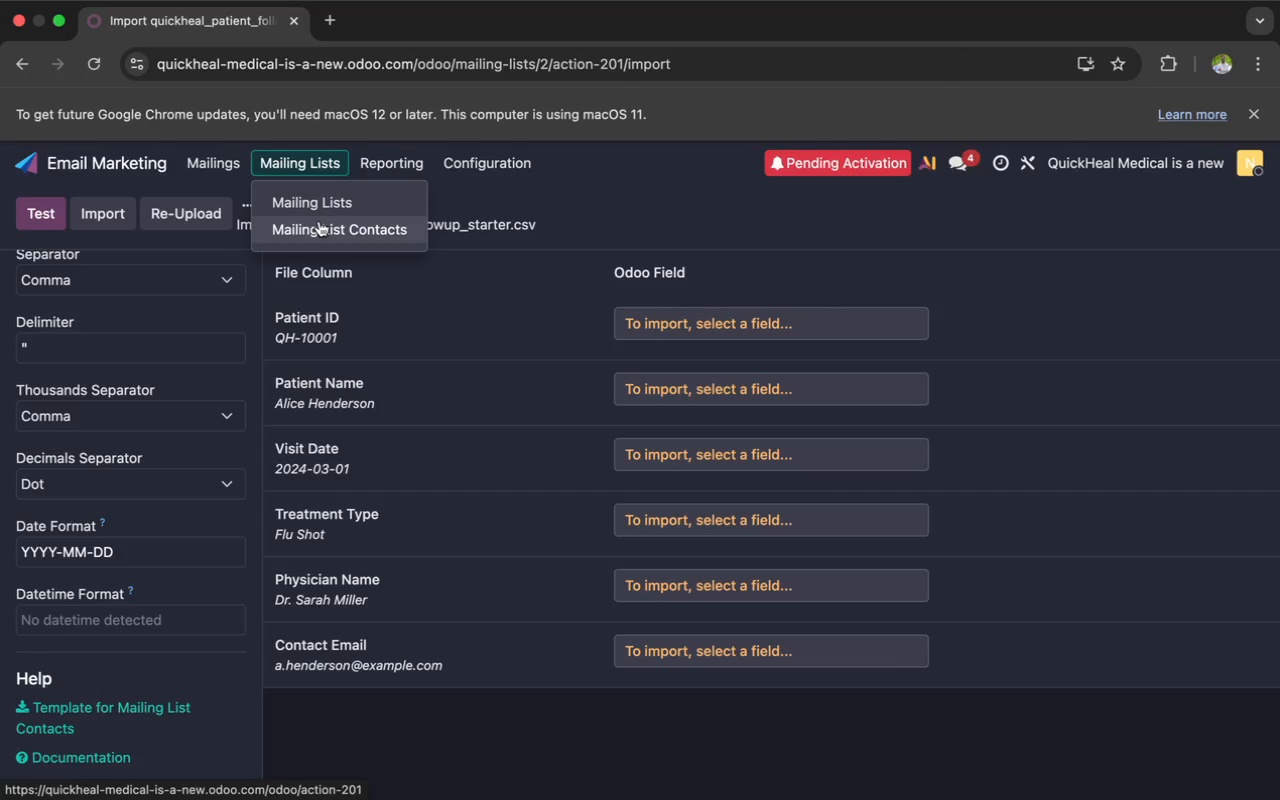 
left_click([320, 211])
 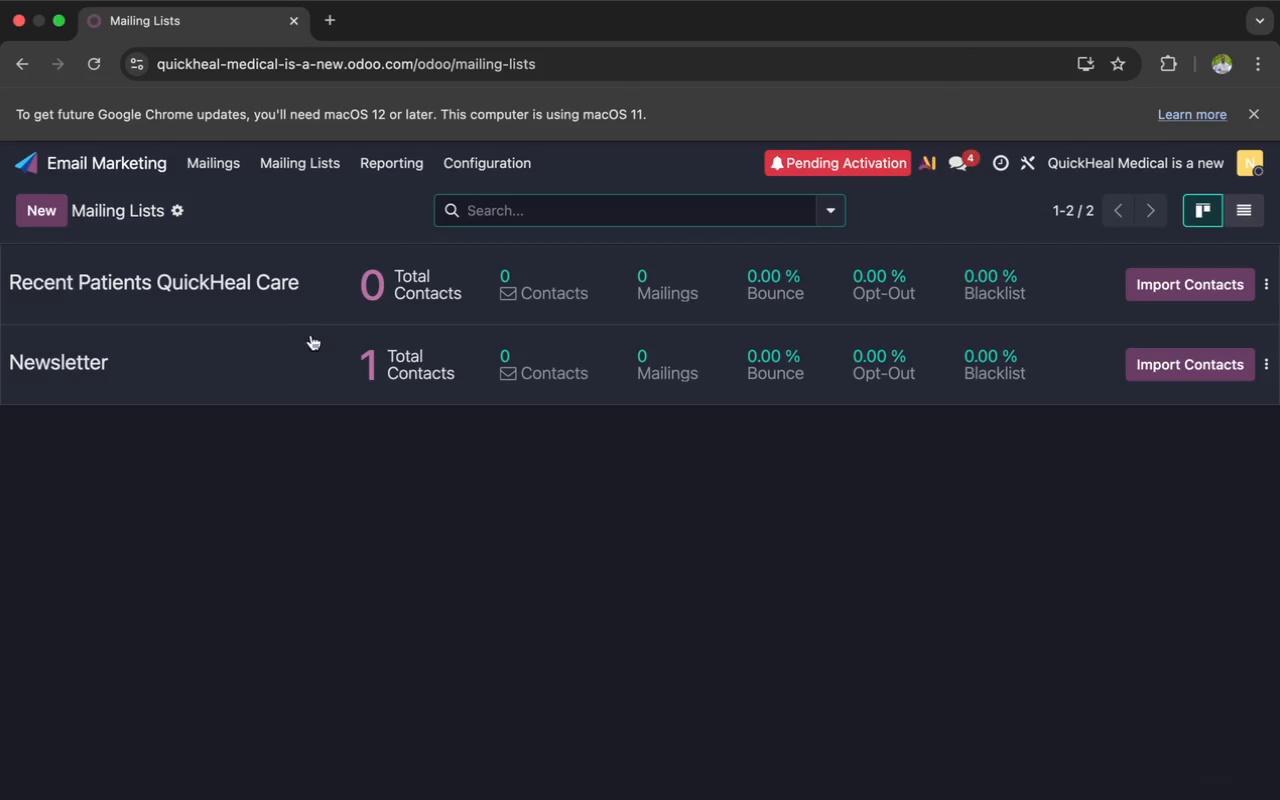 
left_click([334, 356])
 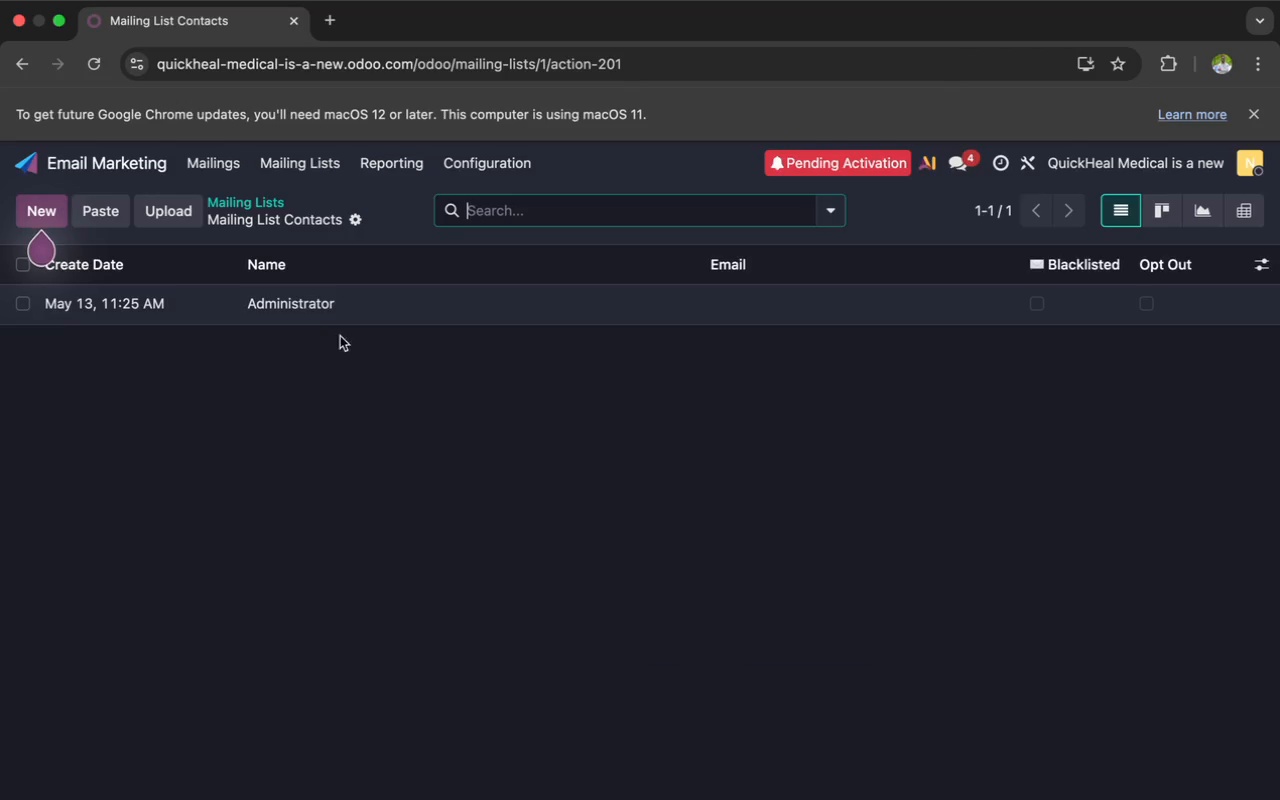 
left_click([312, 321])
 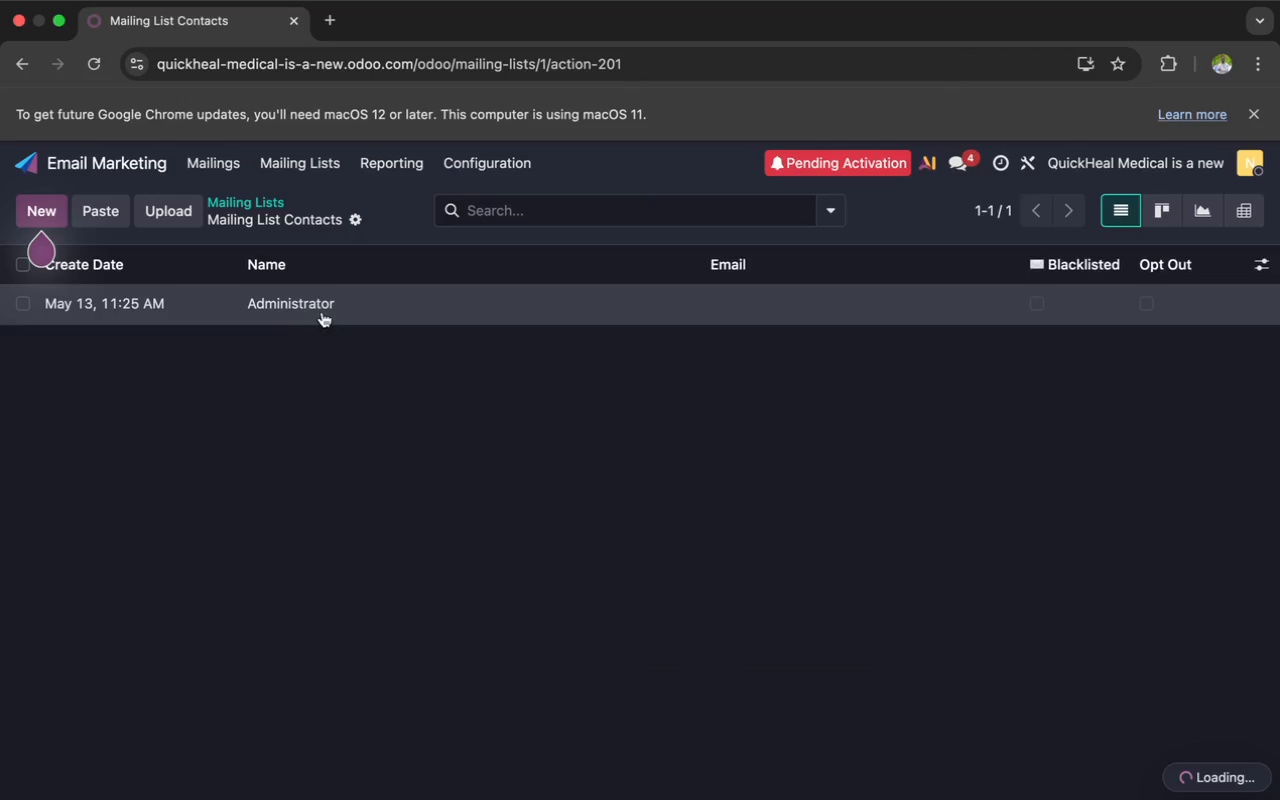 
left_click([324, 311])
 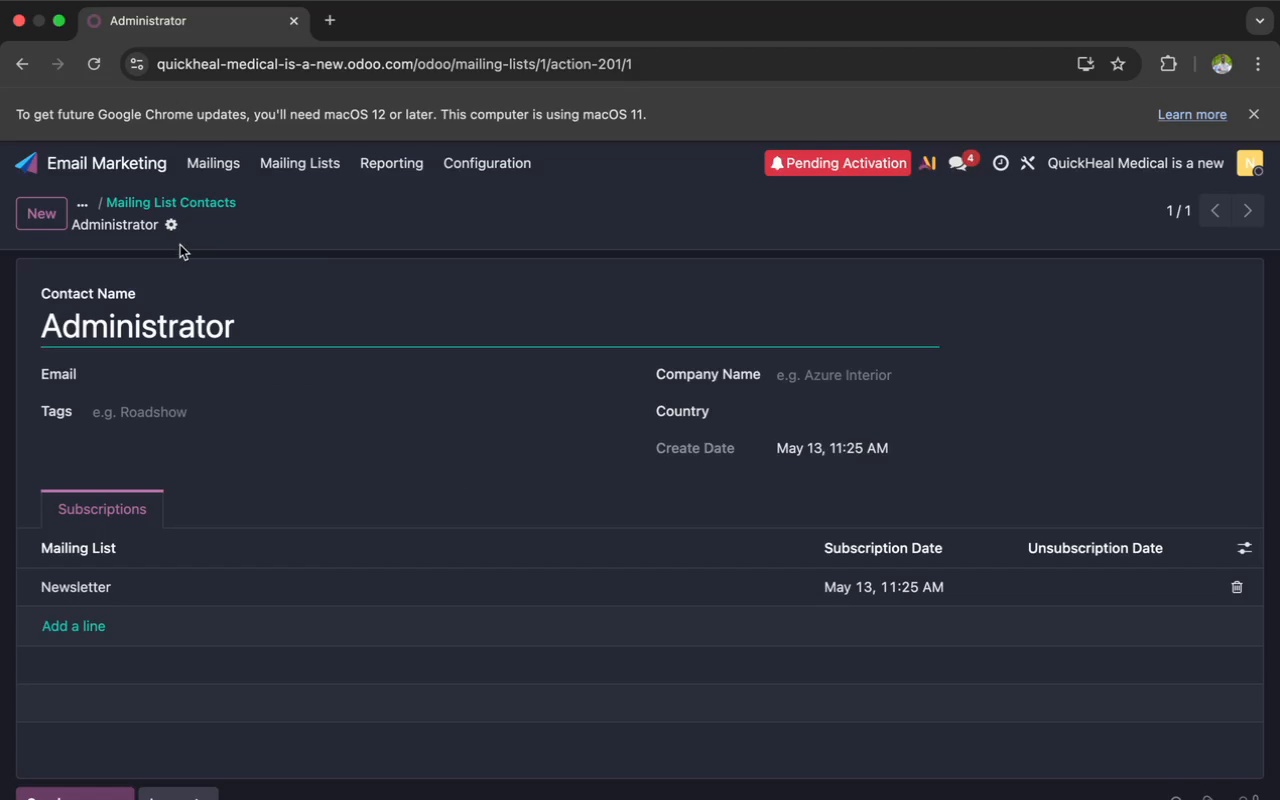 
left_click([165, 224])
 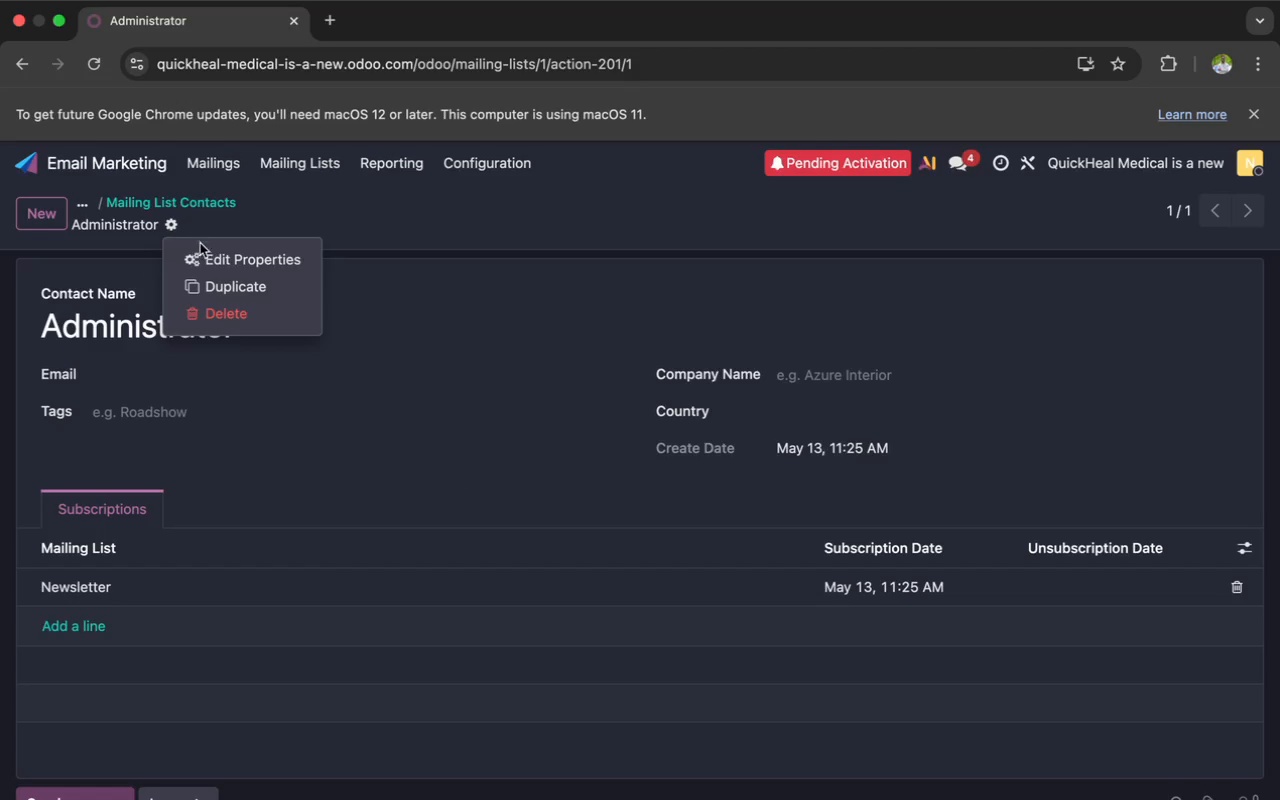 
left_click([215, 264])
 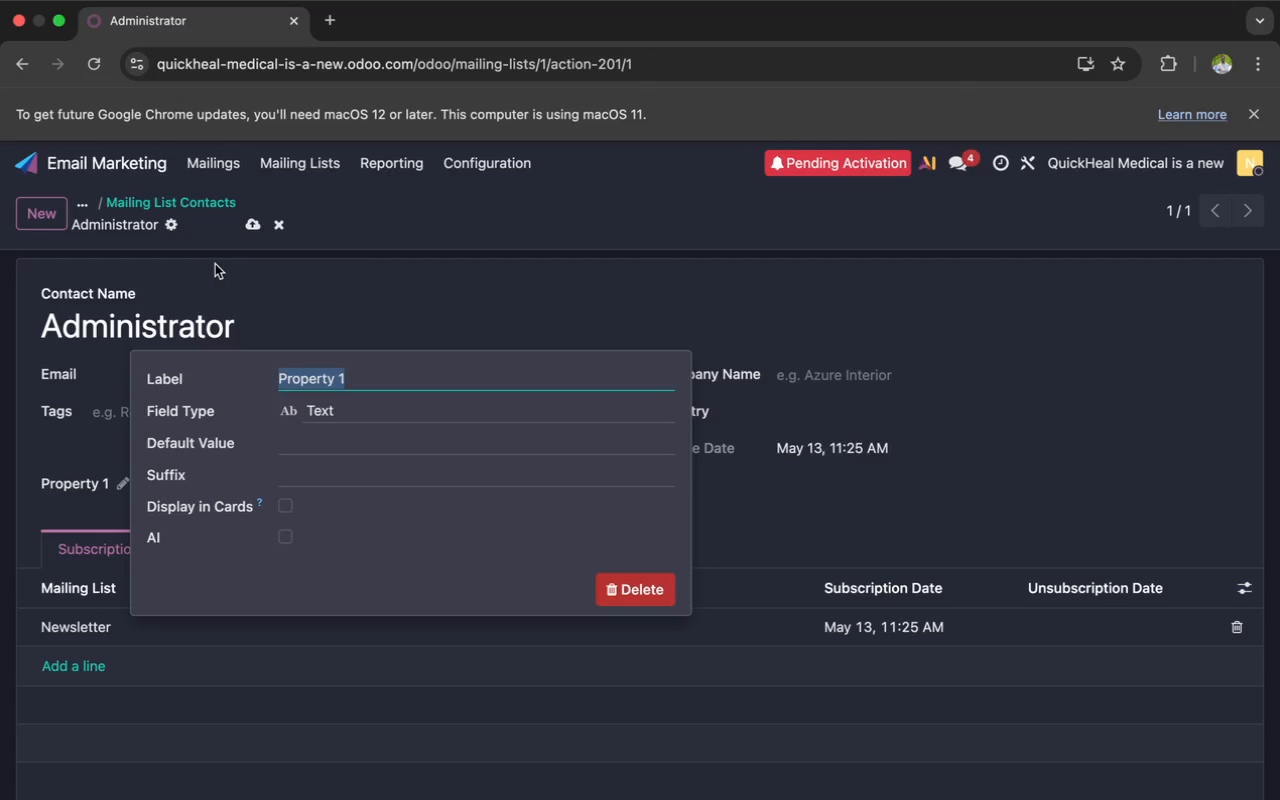 
wait(10.23)
 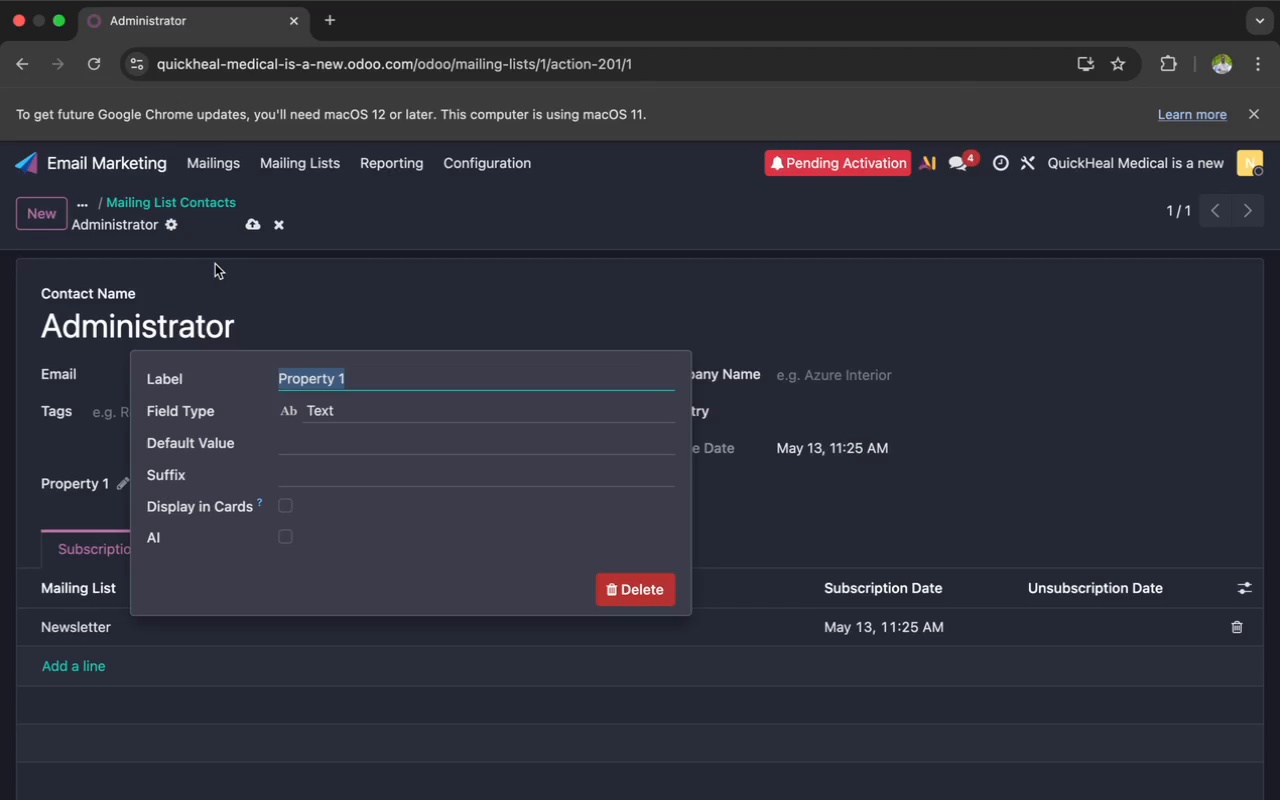 
key(Meta+V)
 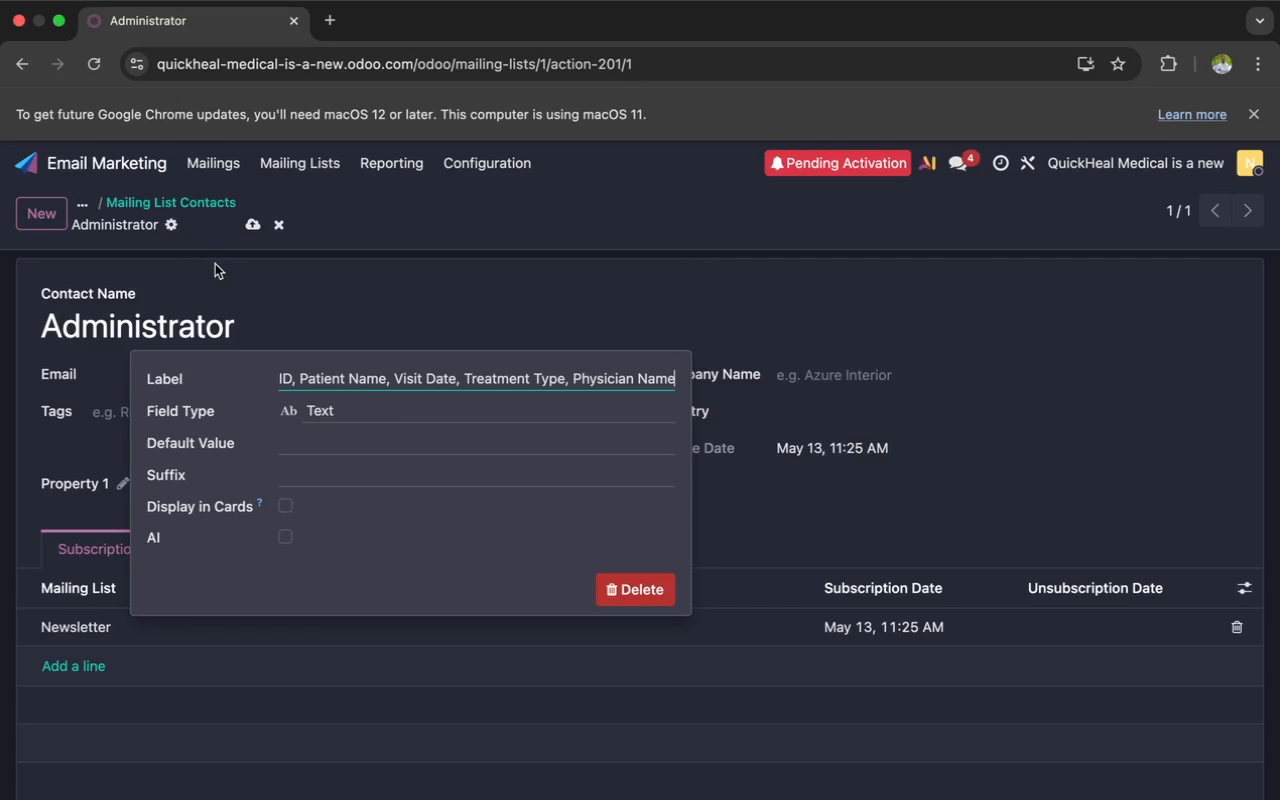 
hold_key(key=Backspace, duration=1.5)
 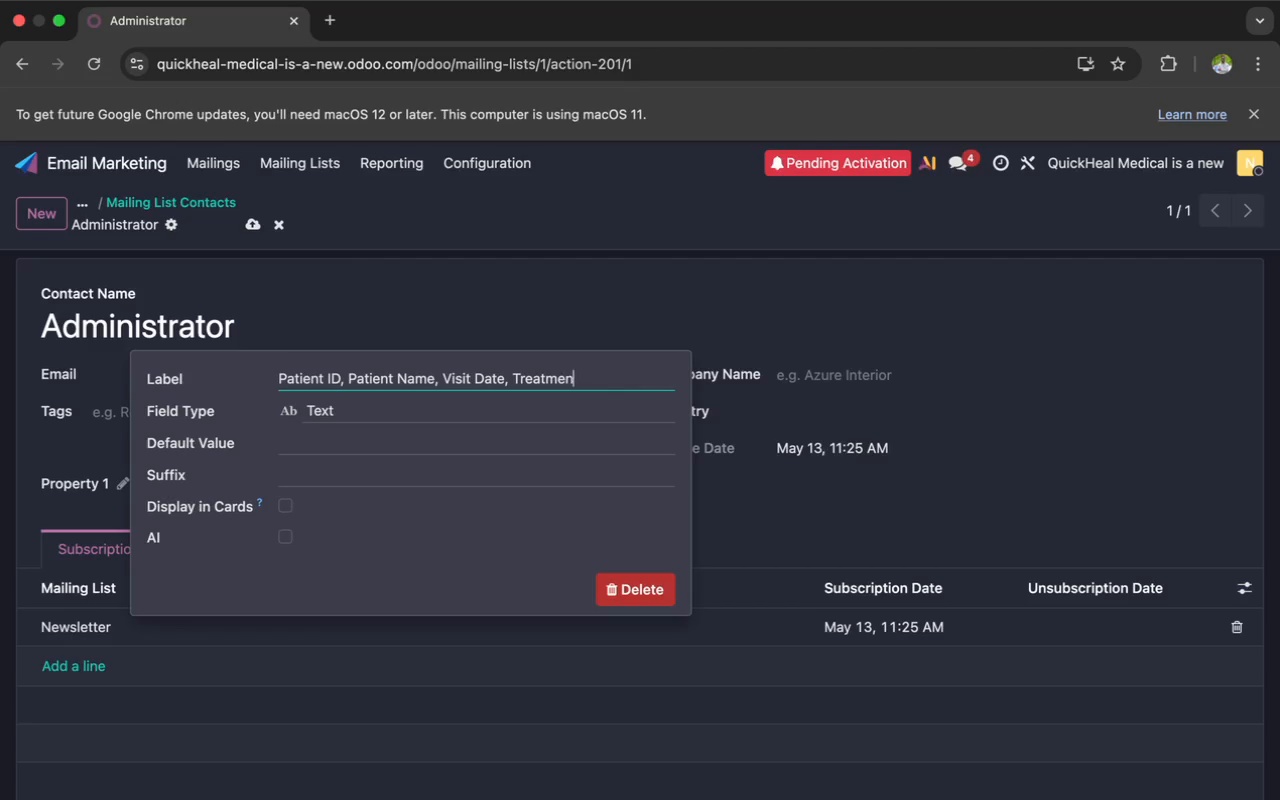 
hold_key(key=Backspace, duration=1.5)
 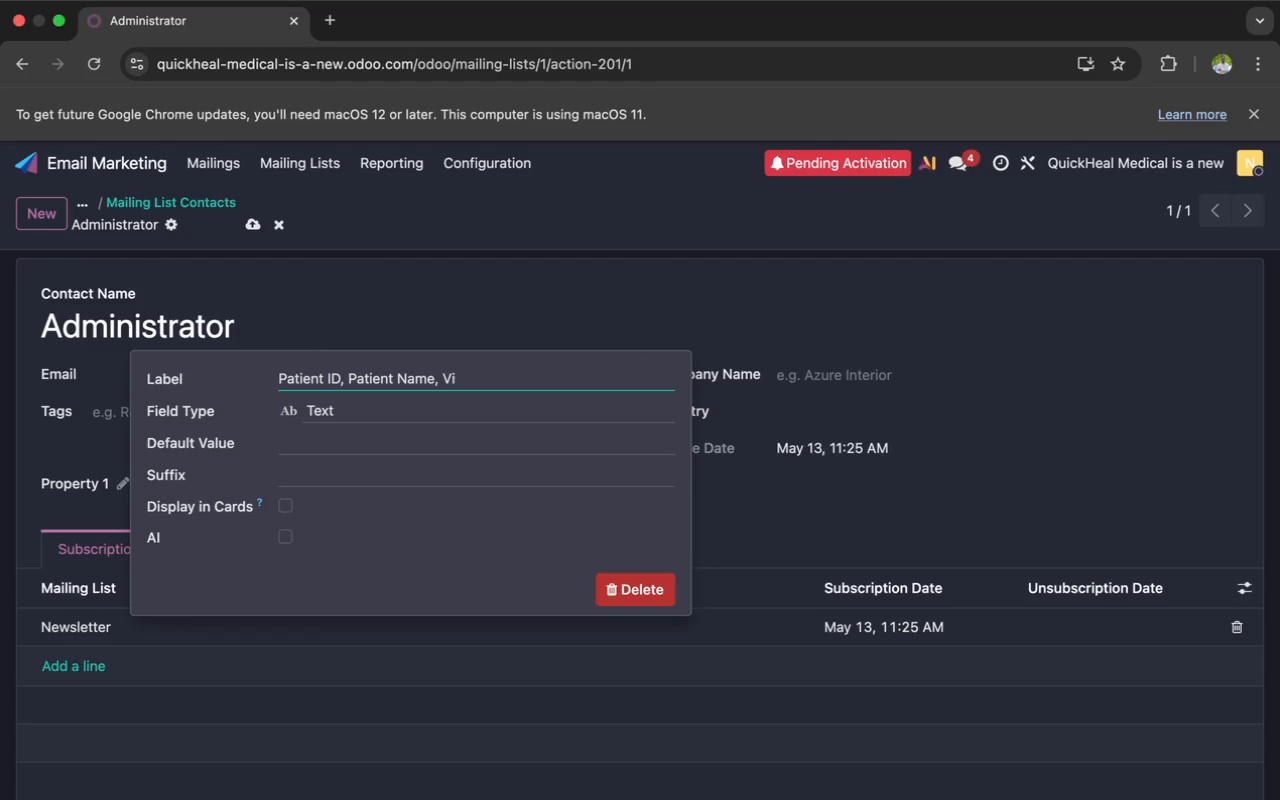 
hold_key(key=Backspace, duration=1.5)
 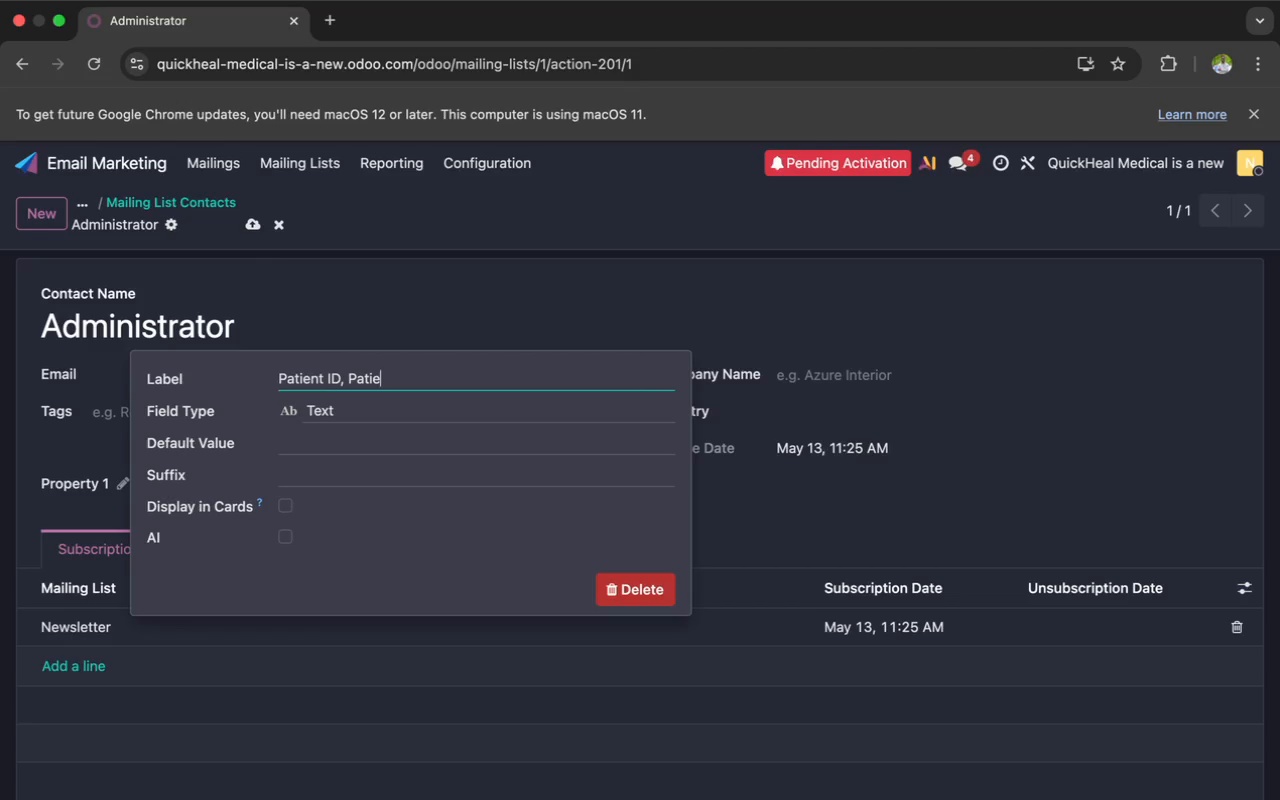 
key(Backspace)
 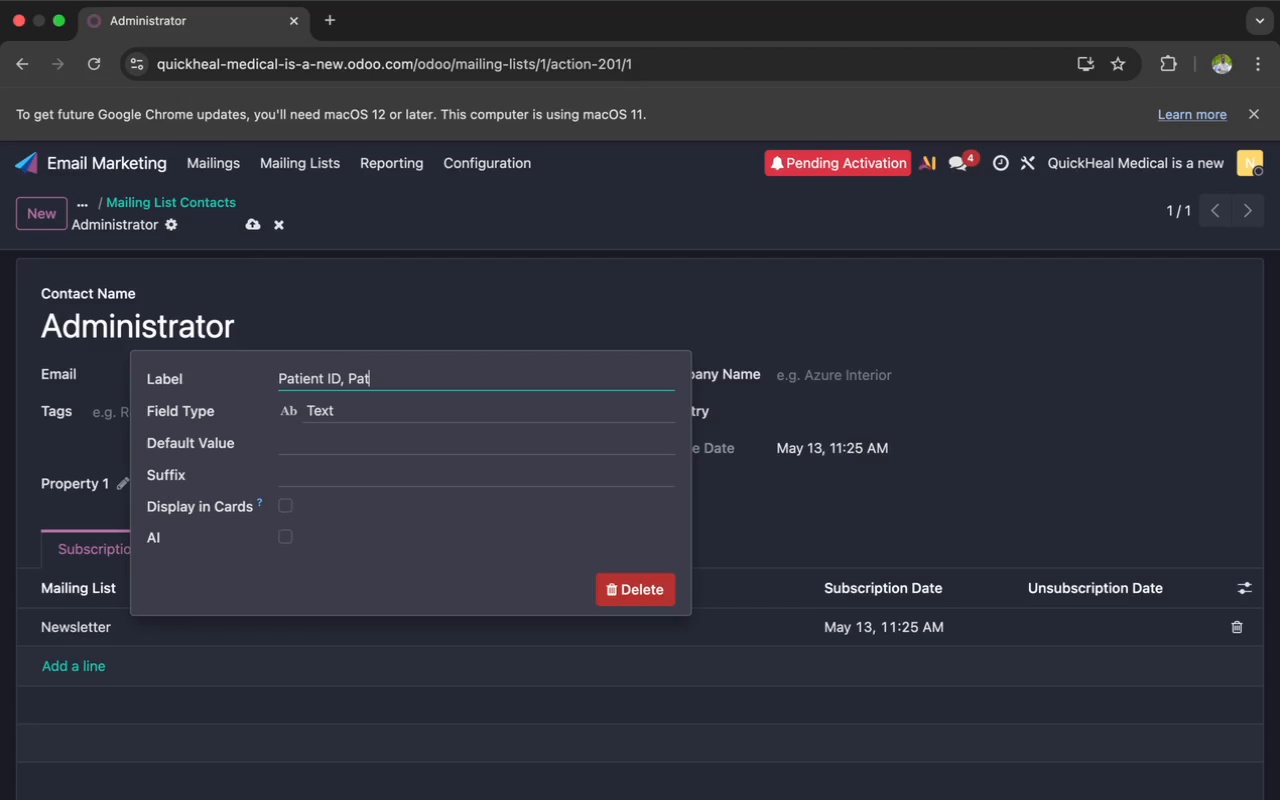 
key(Backspace)
 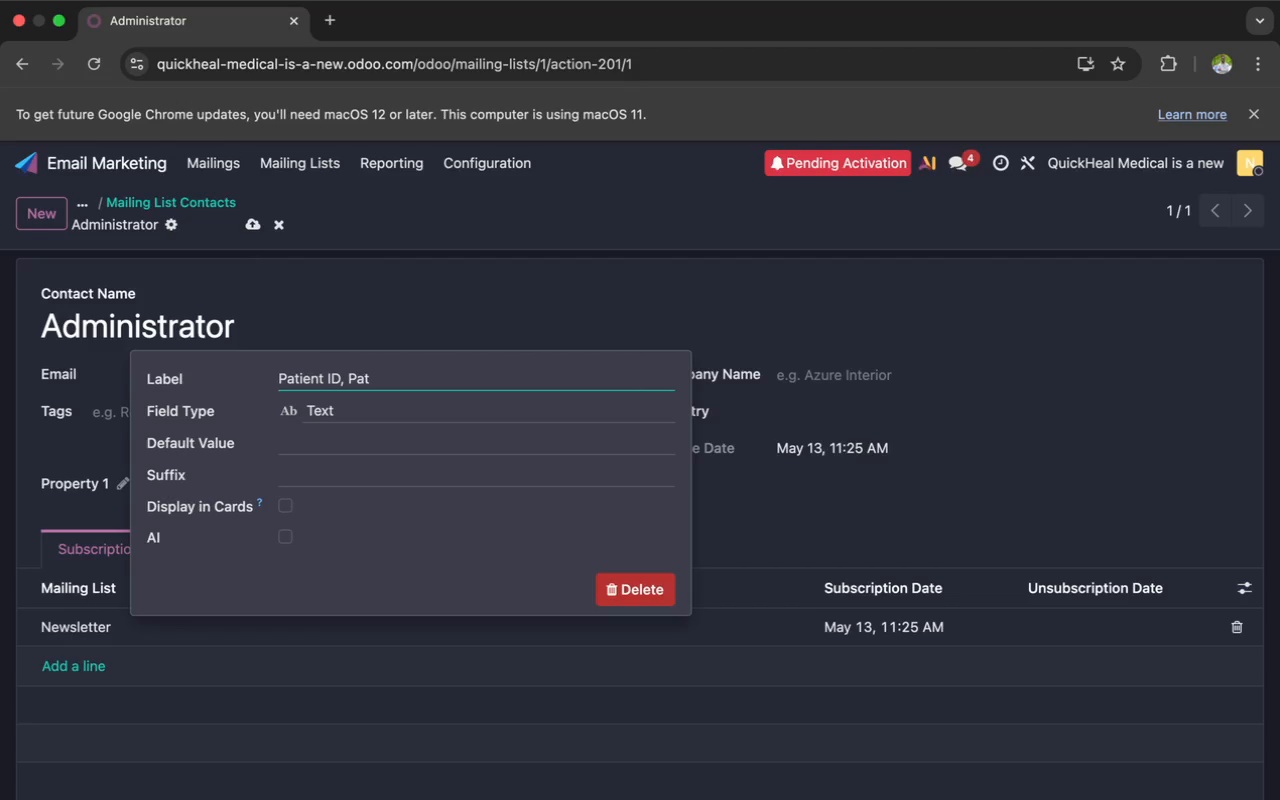 
key(Backspace)
 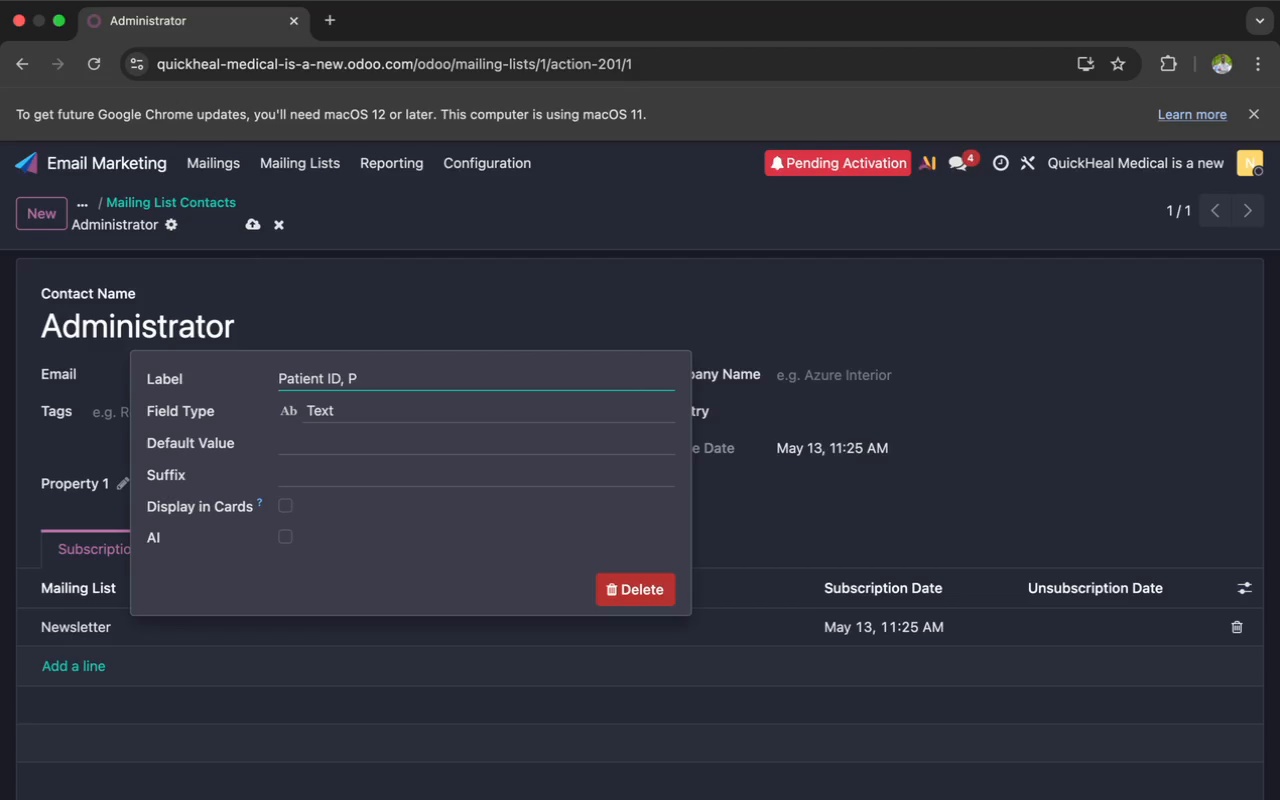 
key(Backspace)
 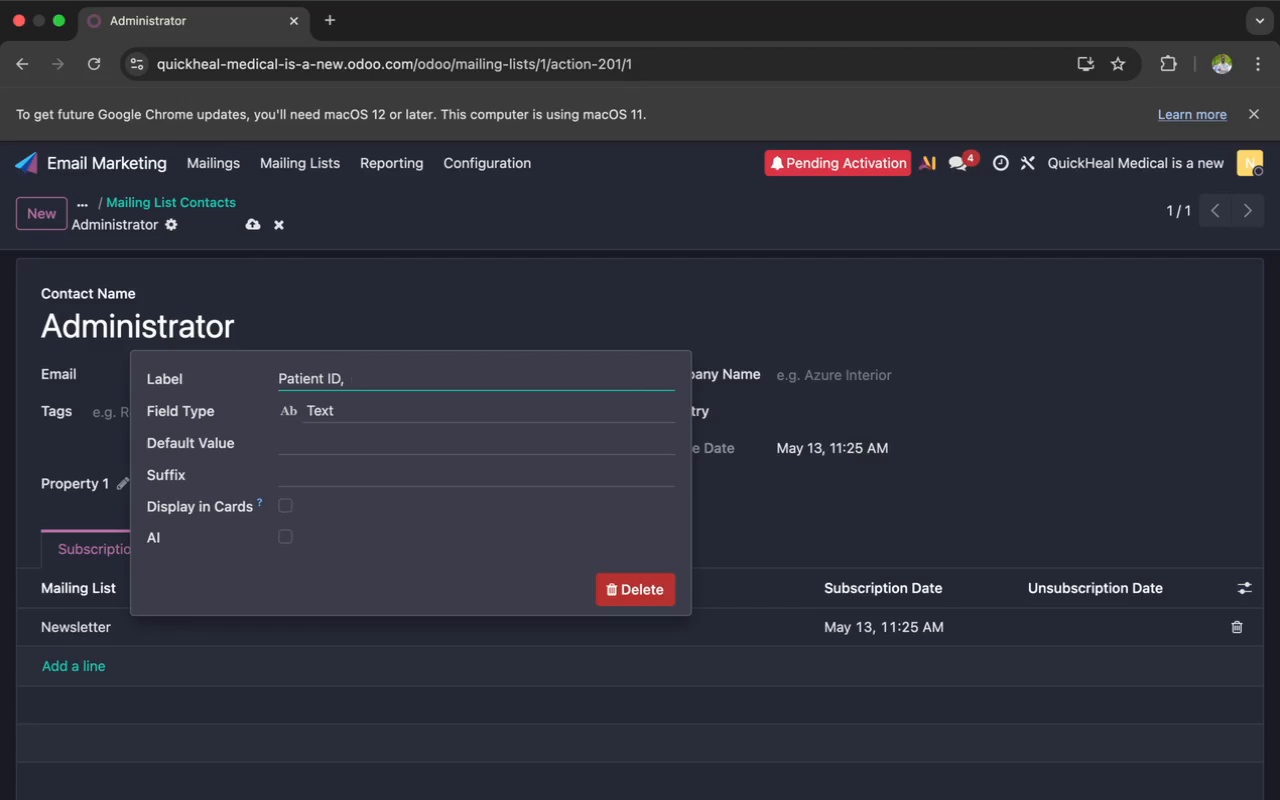 
key(Backspace)
 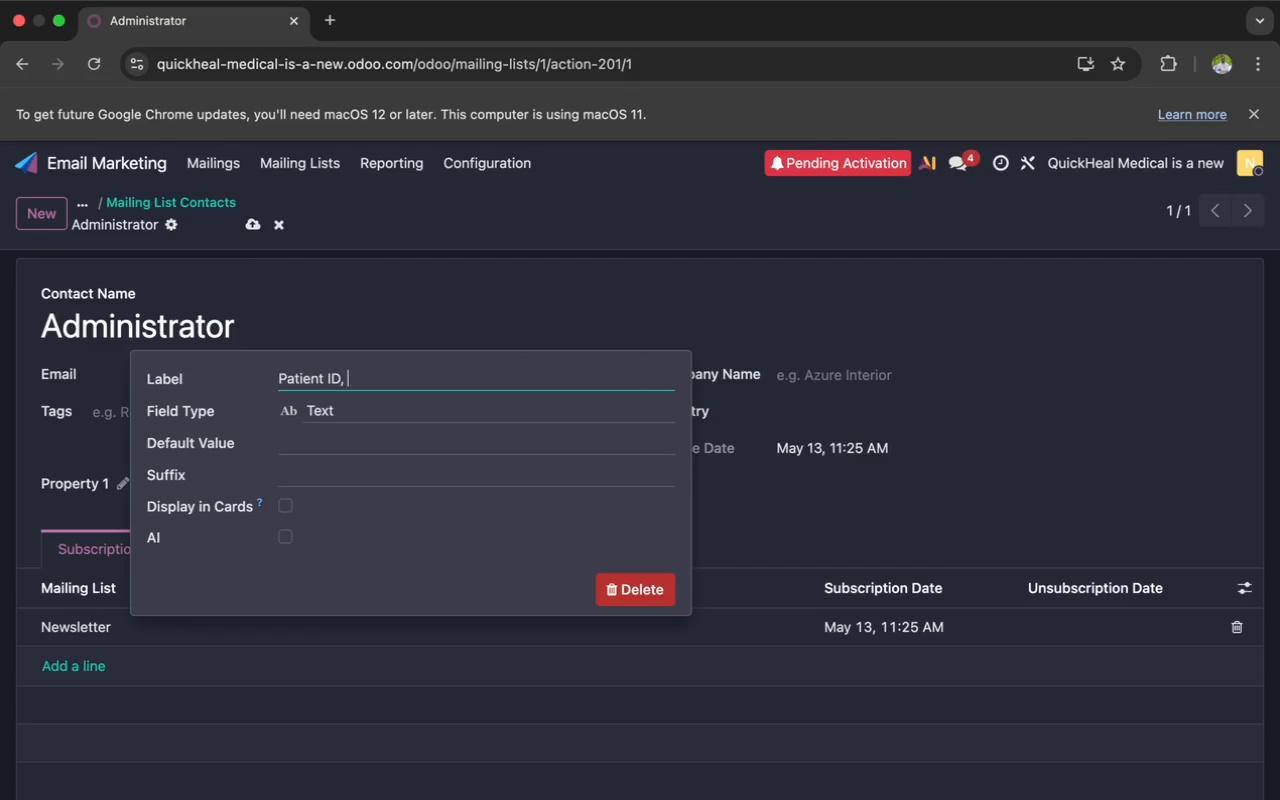 
key(Backspace)
 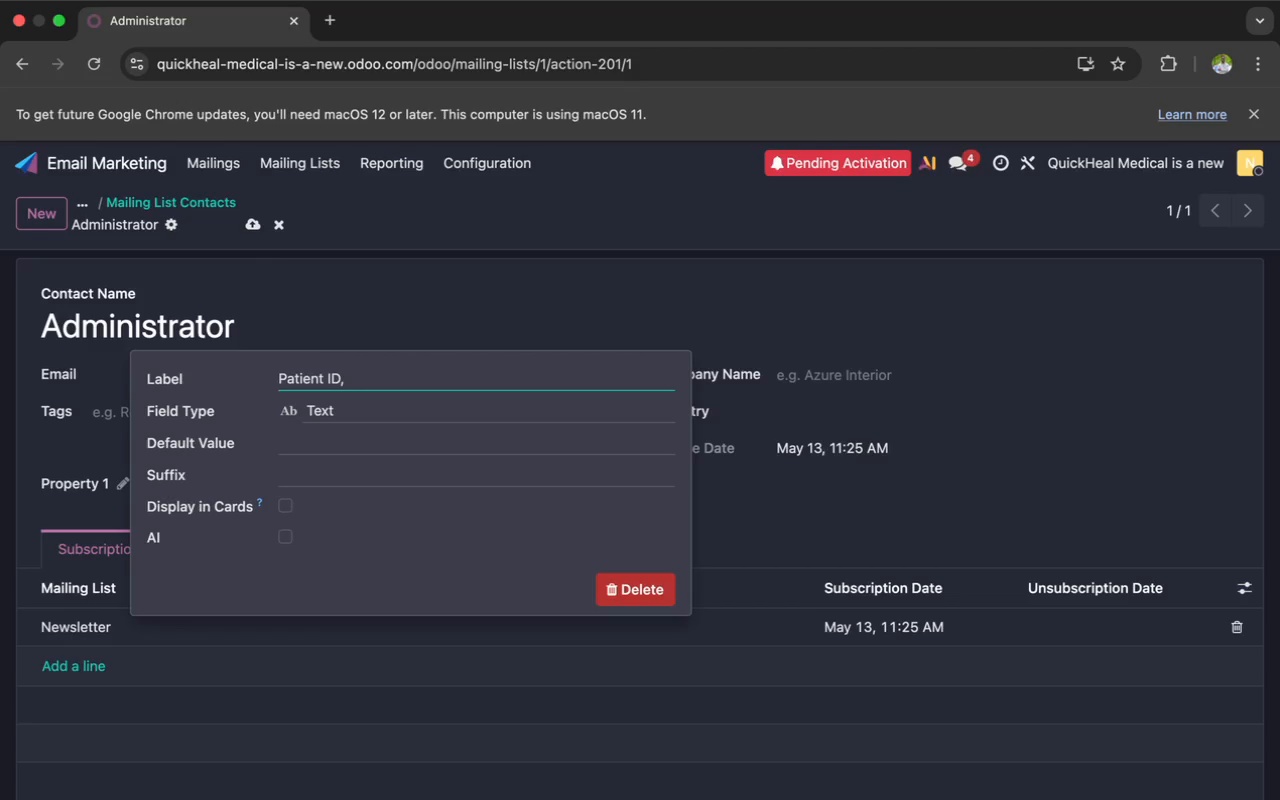 
key(Backspace)
 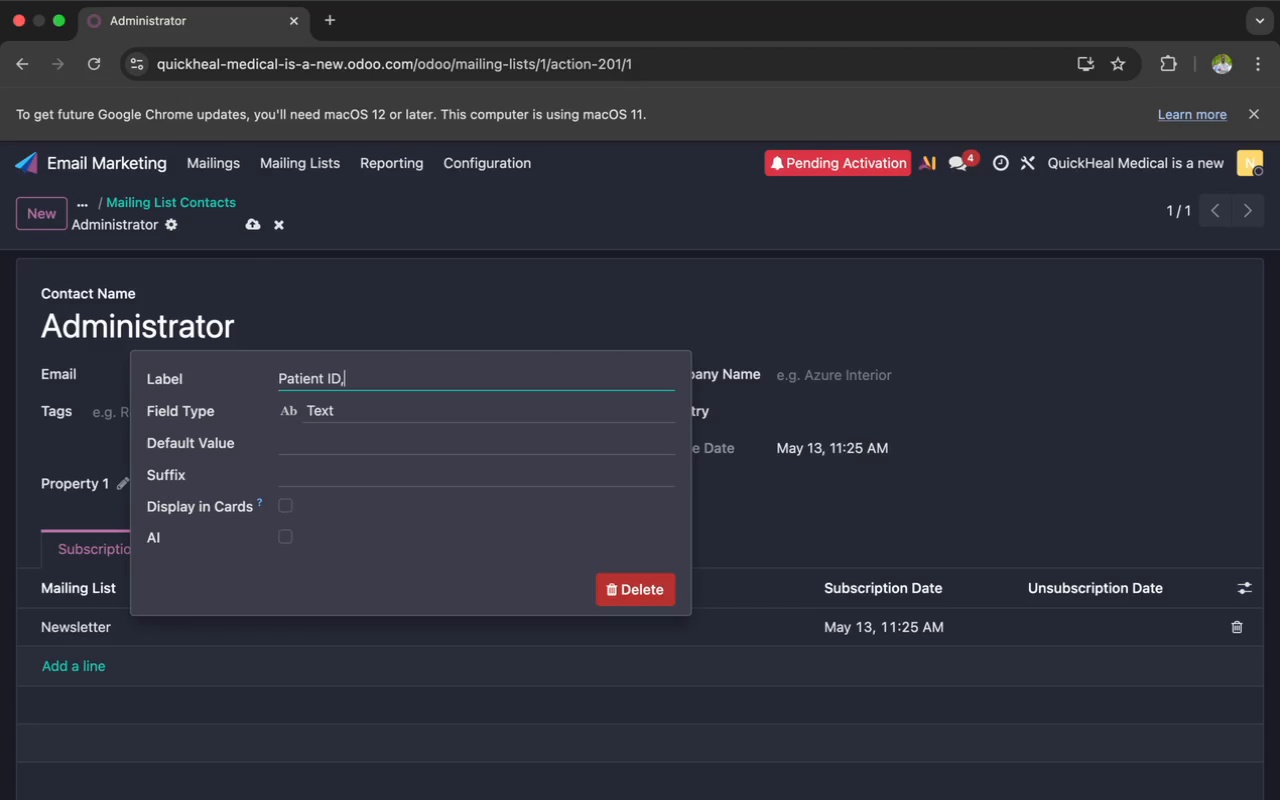 
key(Backspace)
 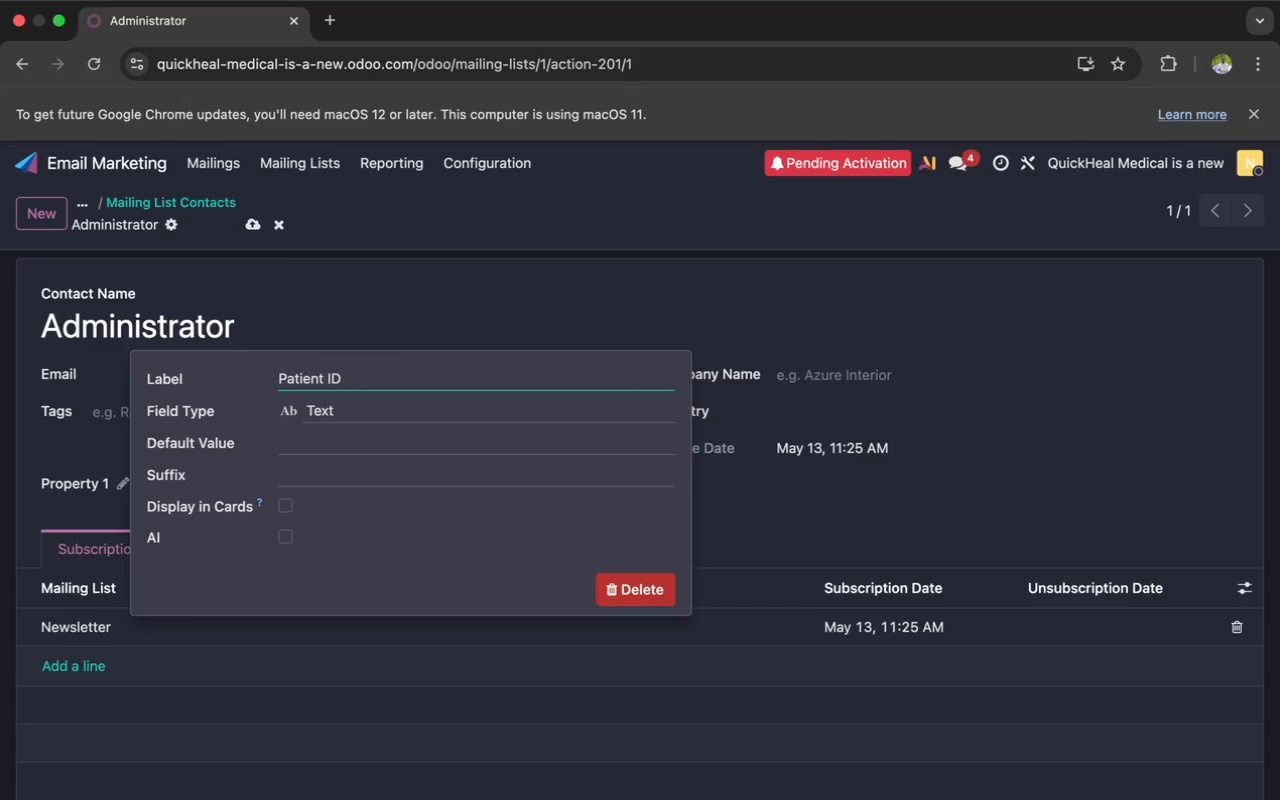 
key(Enter)
 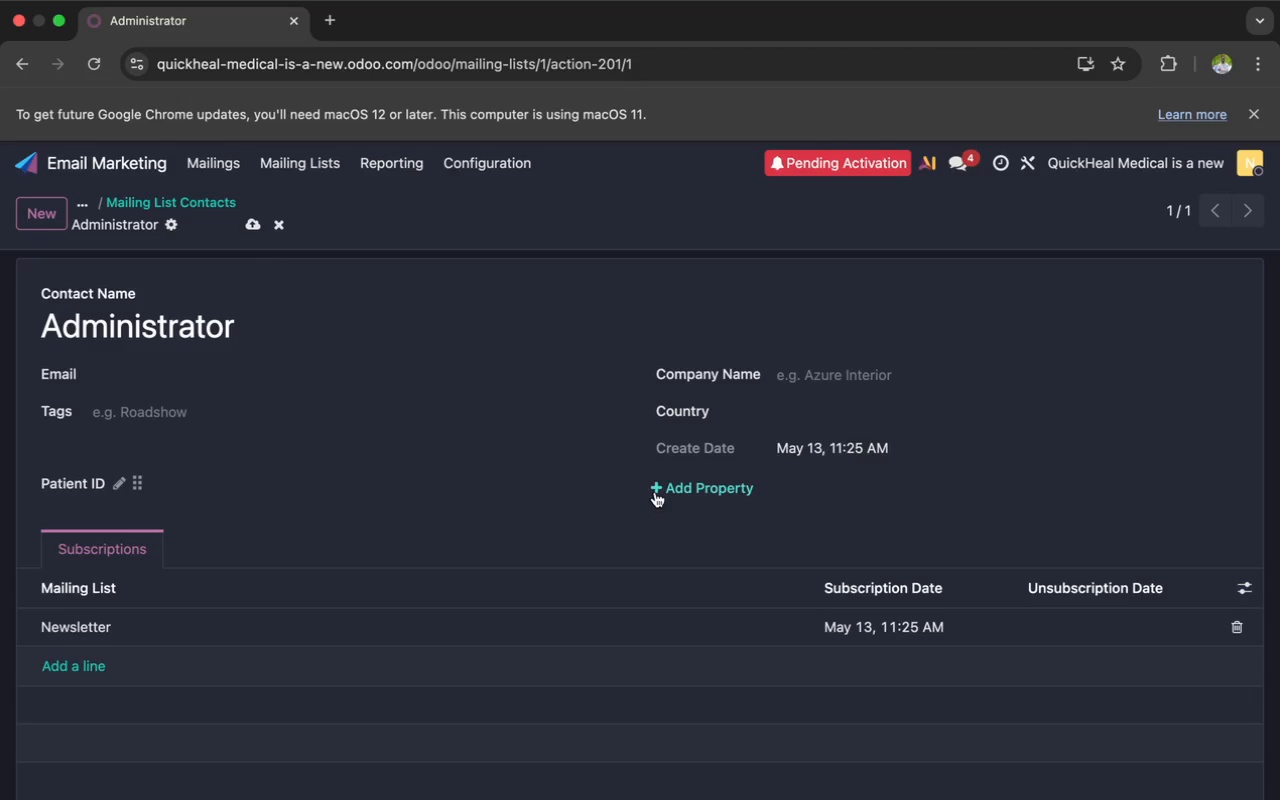 
left_click([662, 486])
 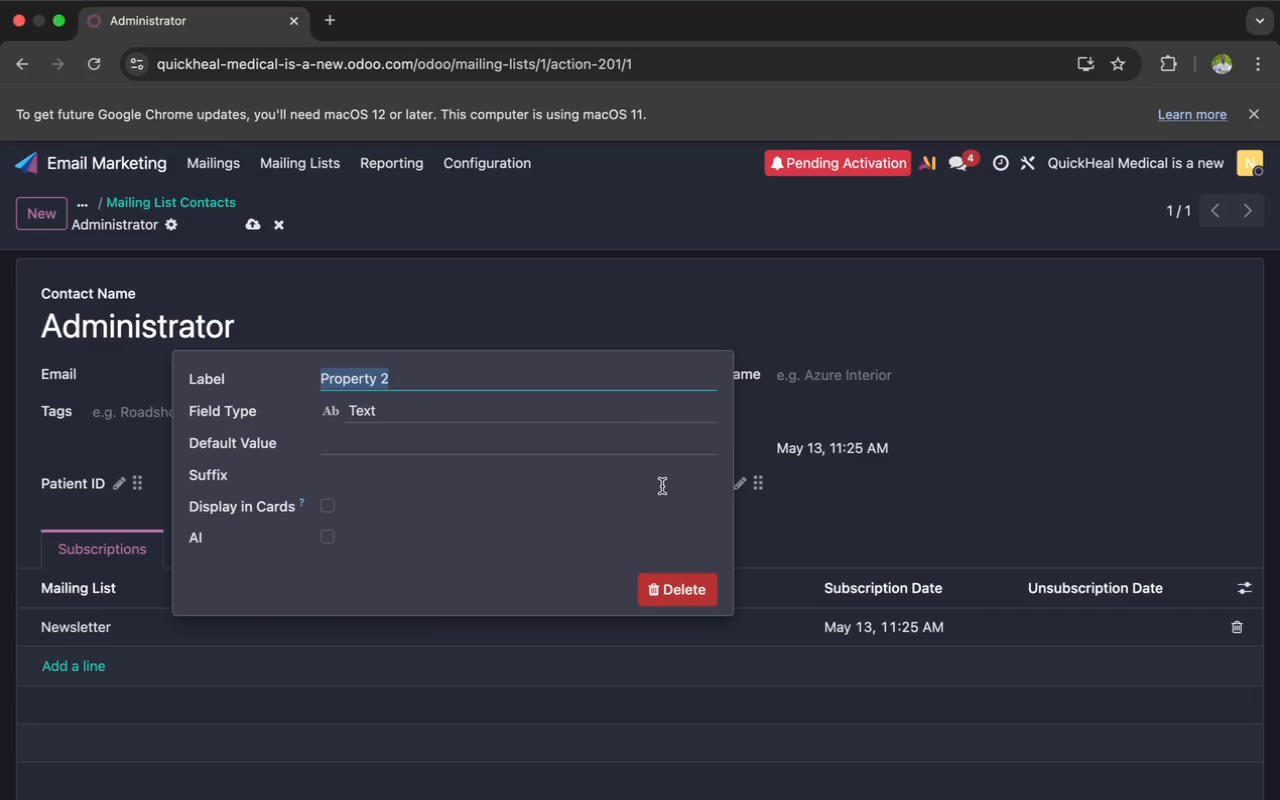 
key(Meta+V)
 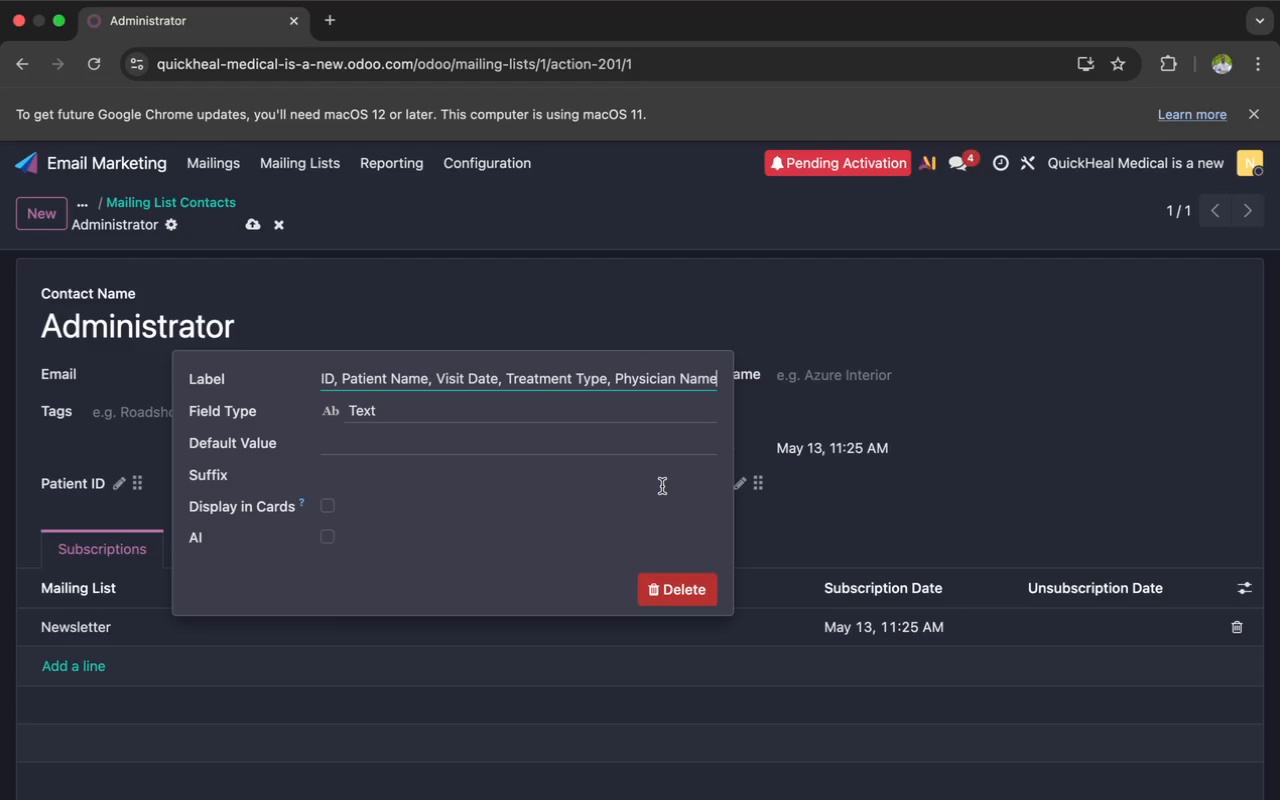 
hold_key(key=Backspace, duration=0.74)
 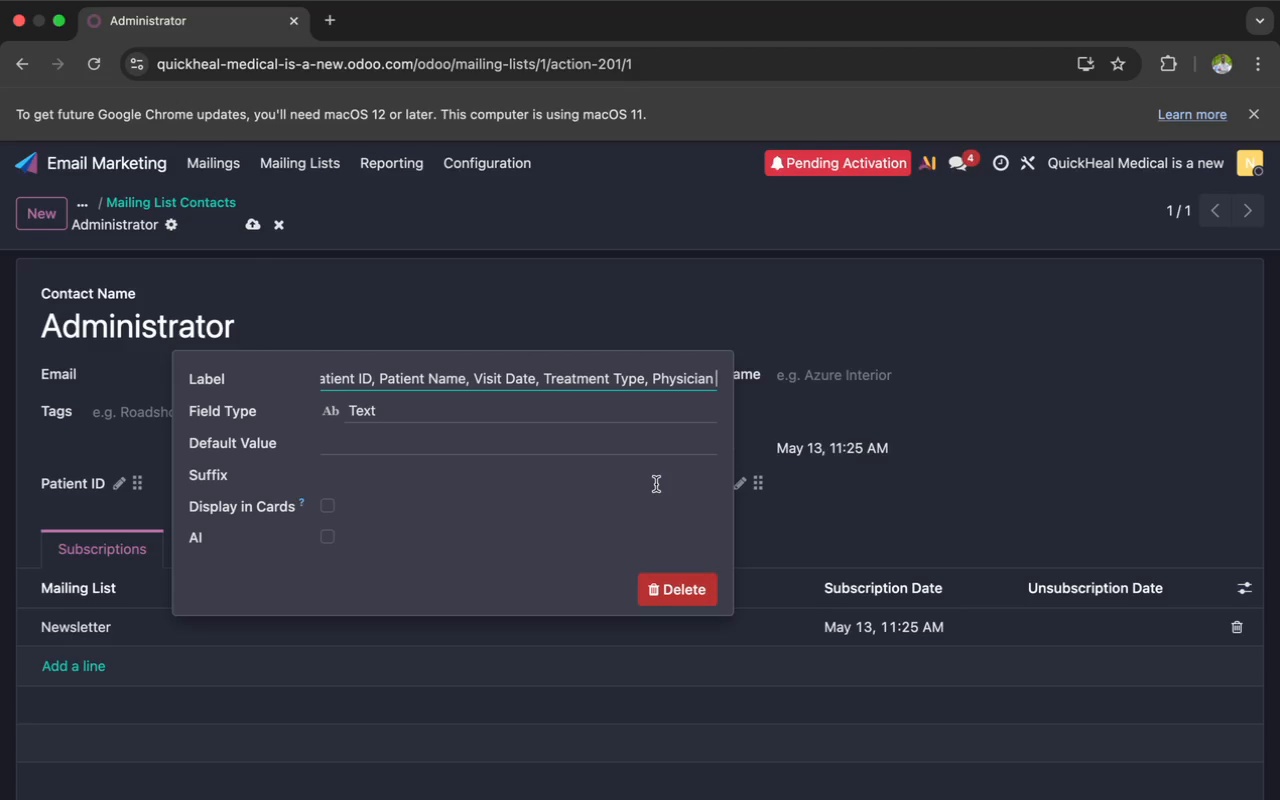 
wait(11.54)
 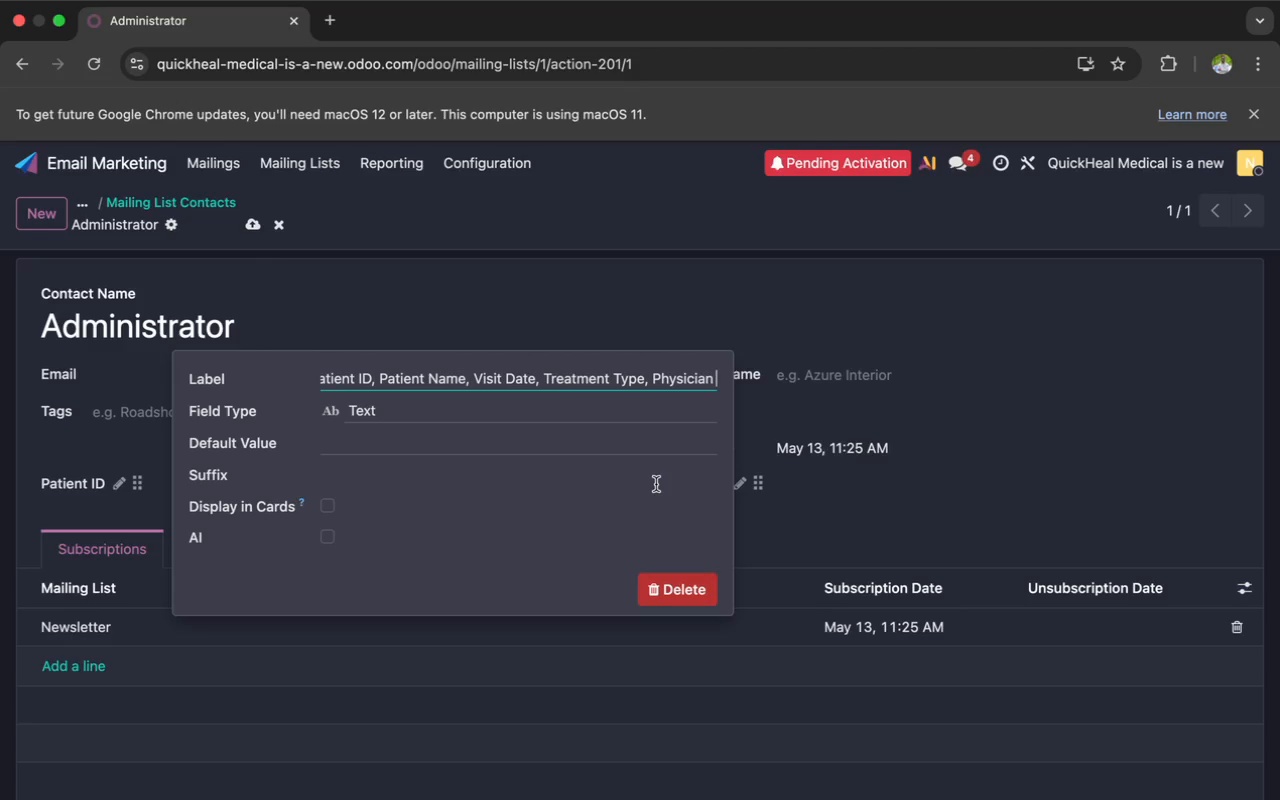 
key(Backspace)
 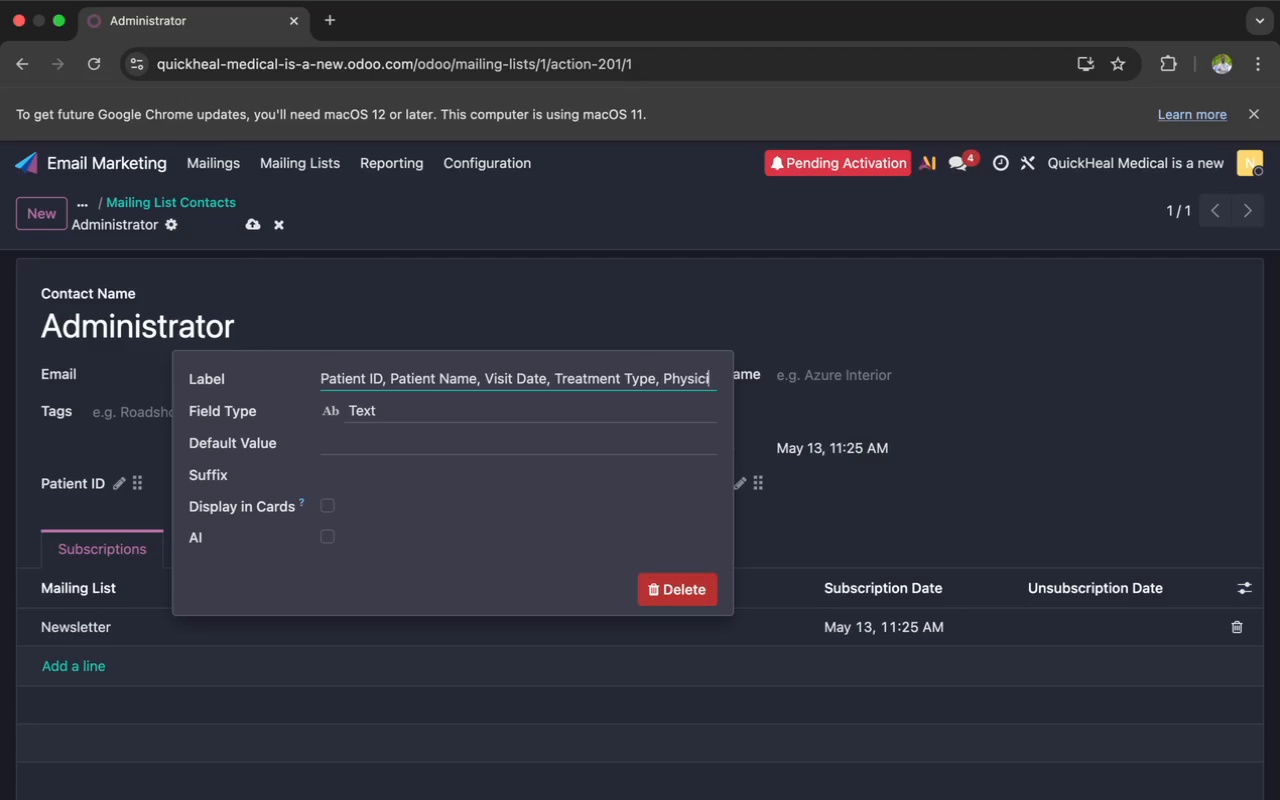 
key(Backspace)
 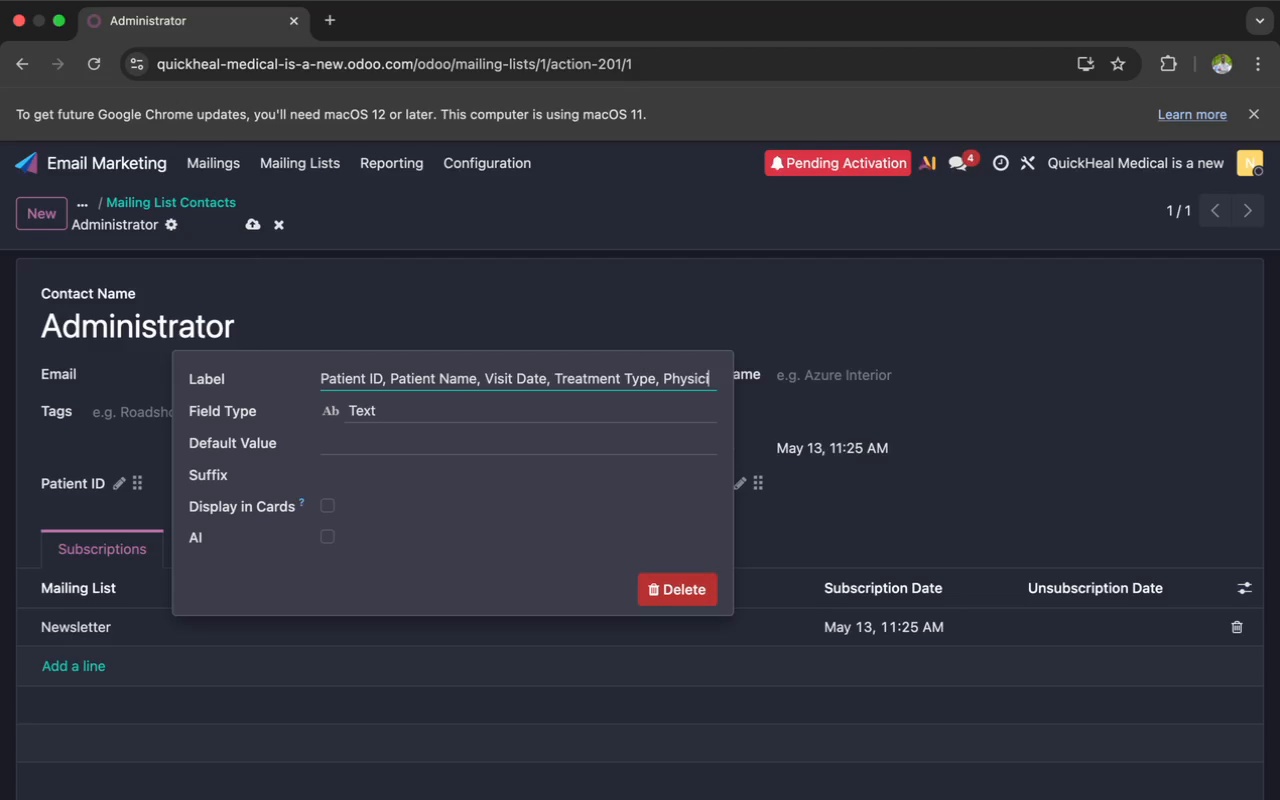 
hold_key(key=Backspace, duration=0.83)
 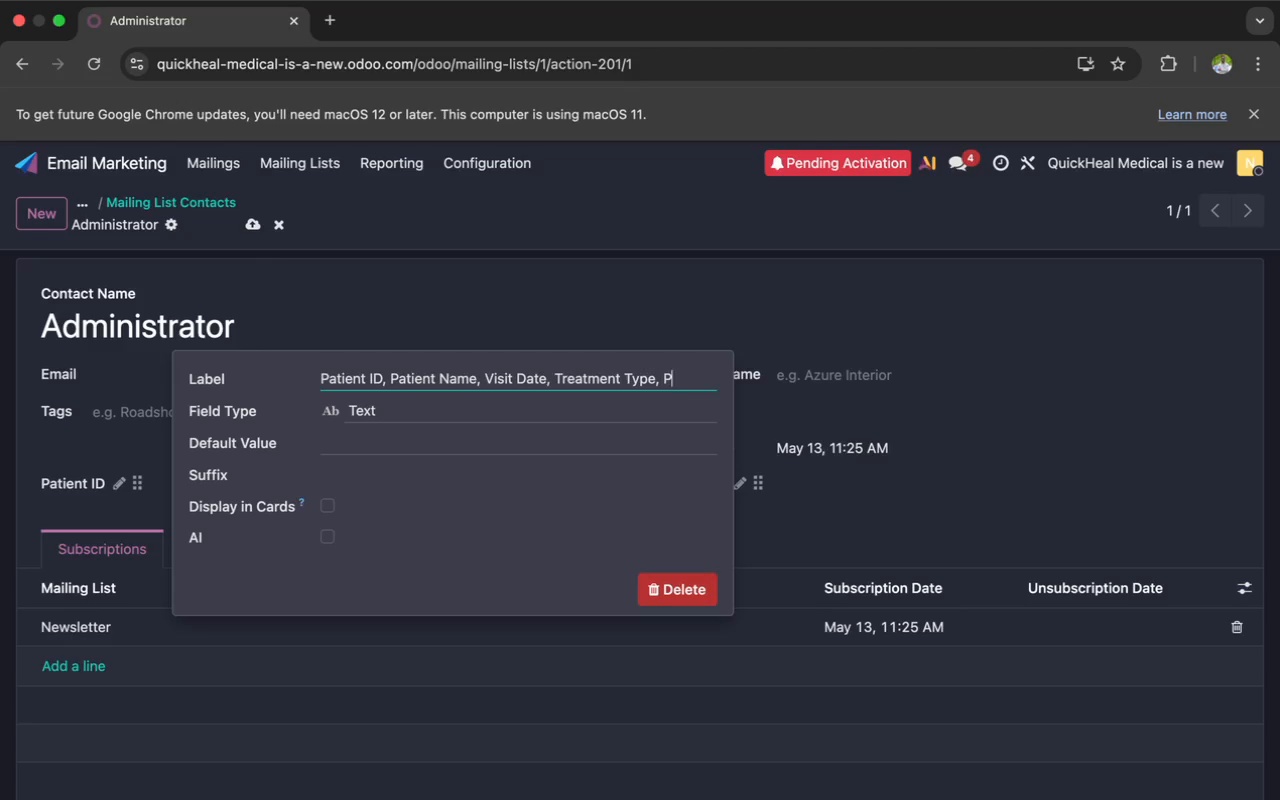 
key(Backspace)
 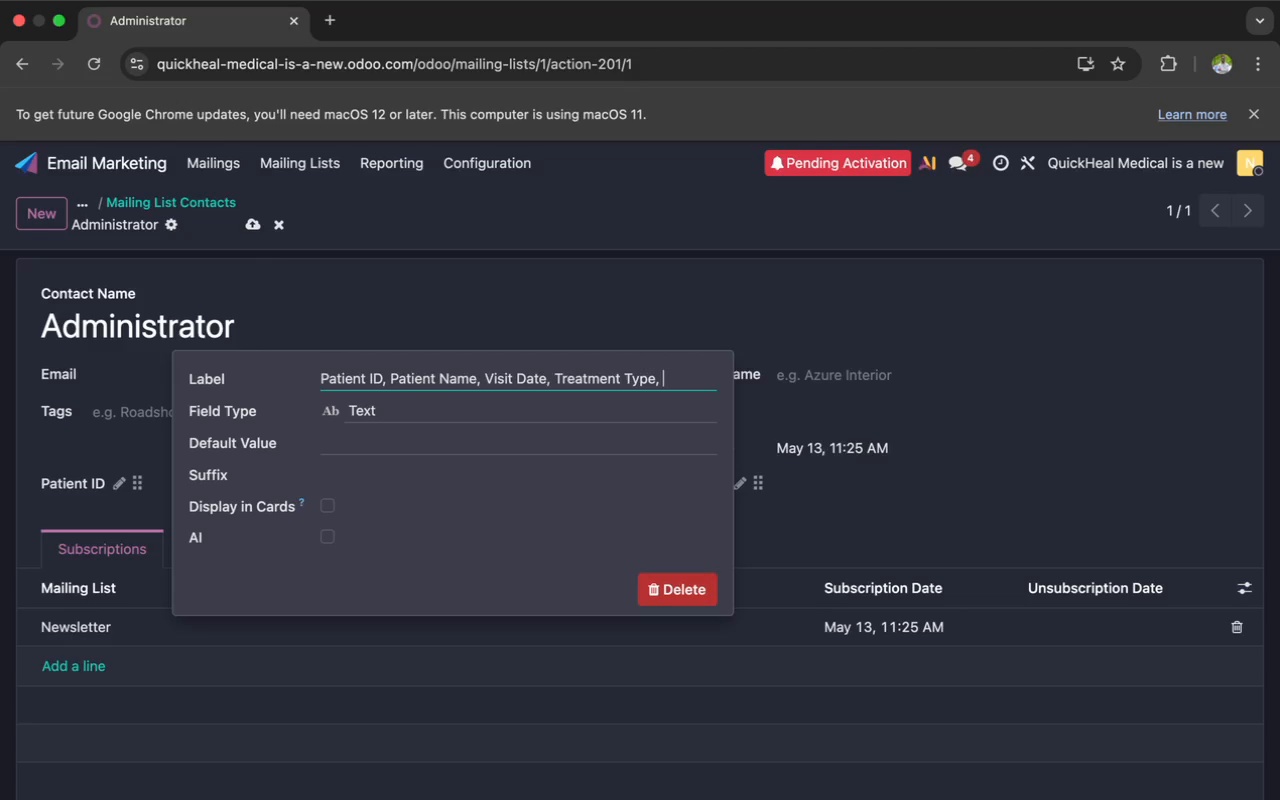 
key(Backspace)
 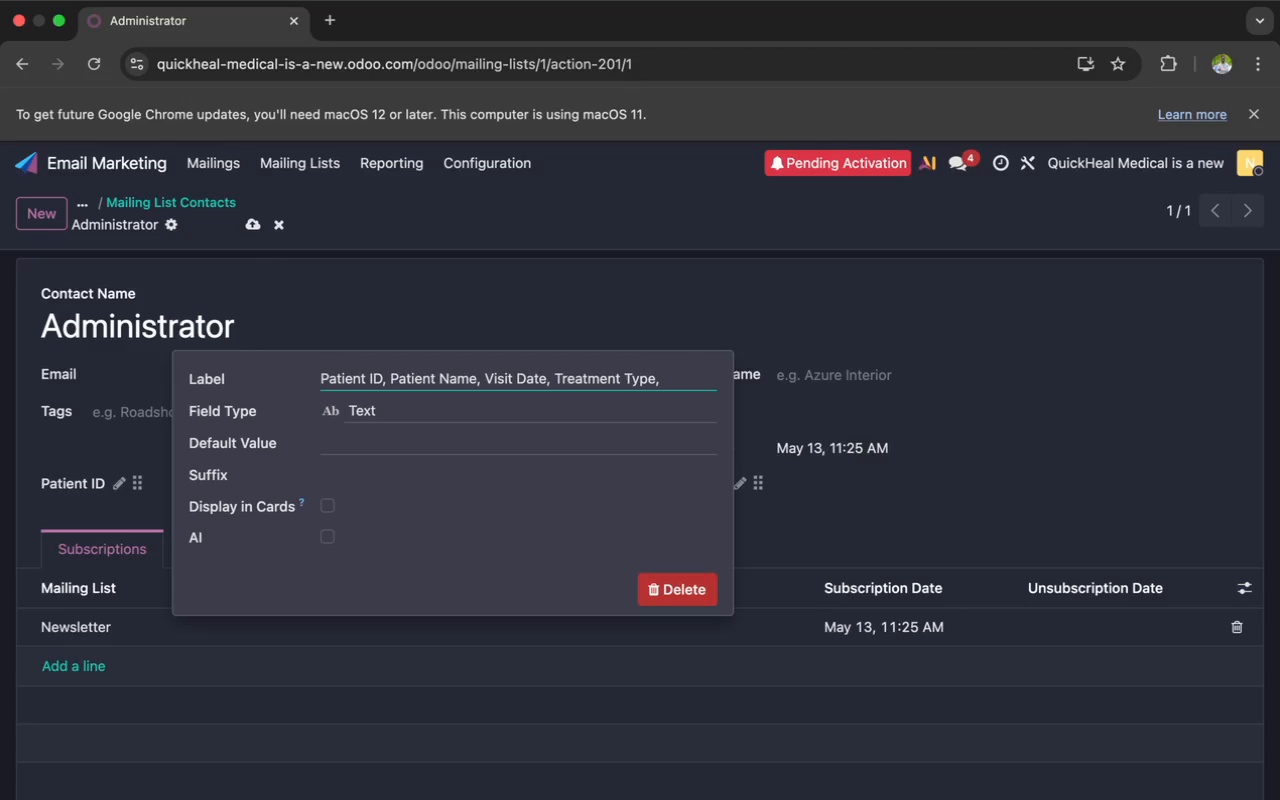 
key(Backspace)
 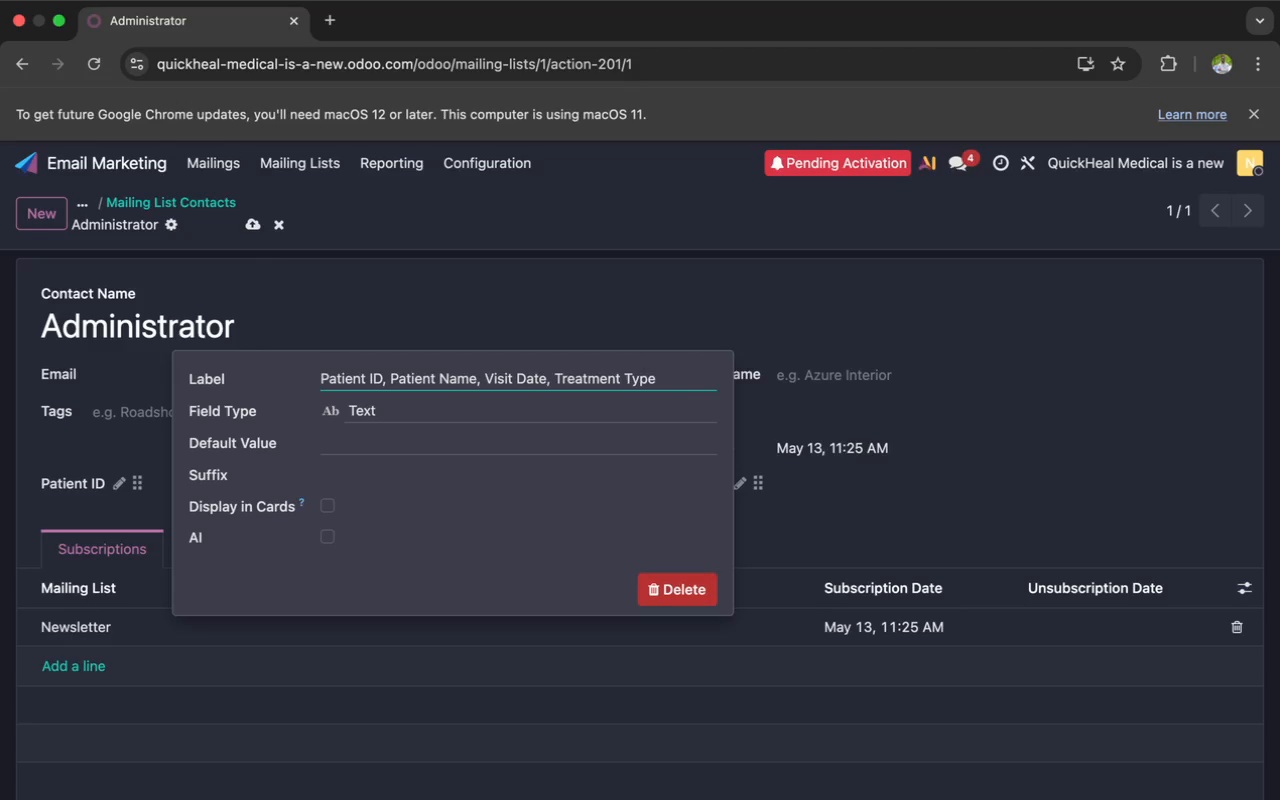 
key(Backspace)
 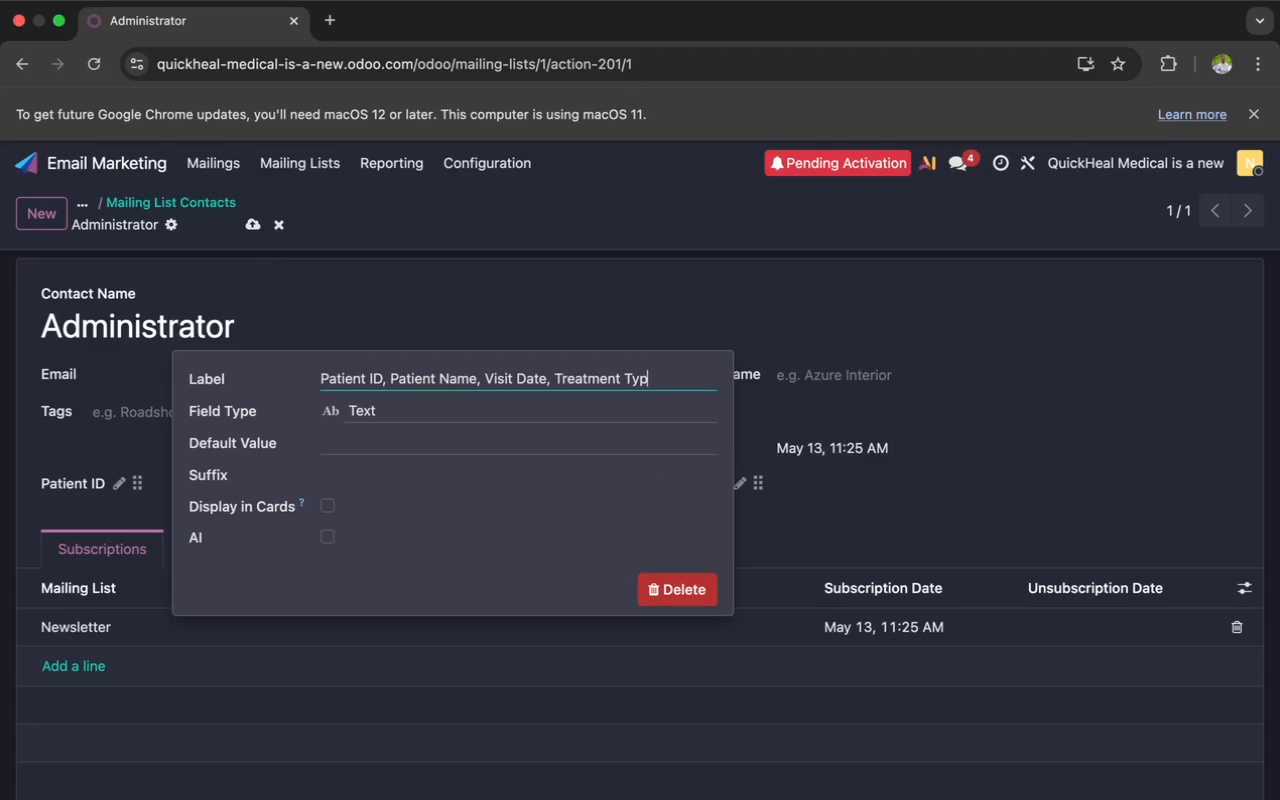 
key(Backspace)
 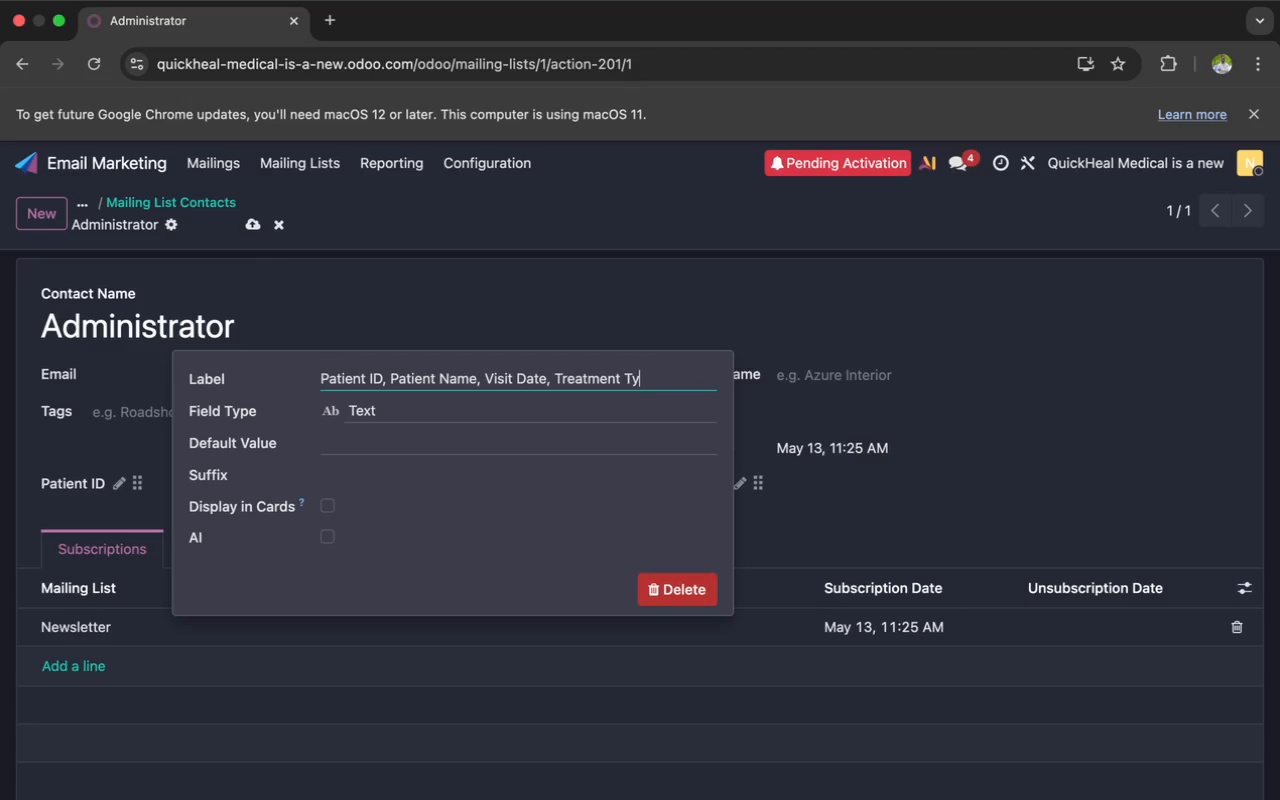 
key(Backspace)
 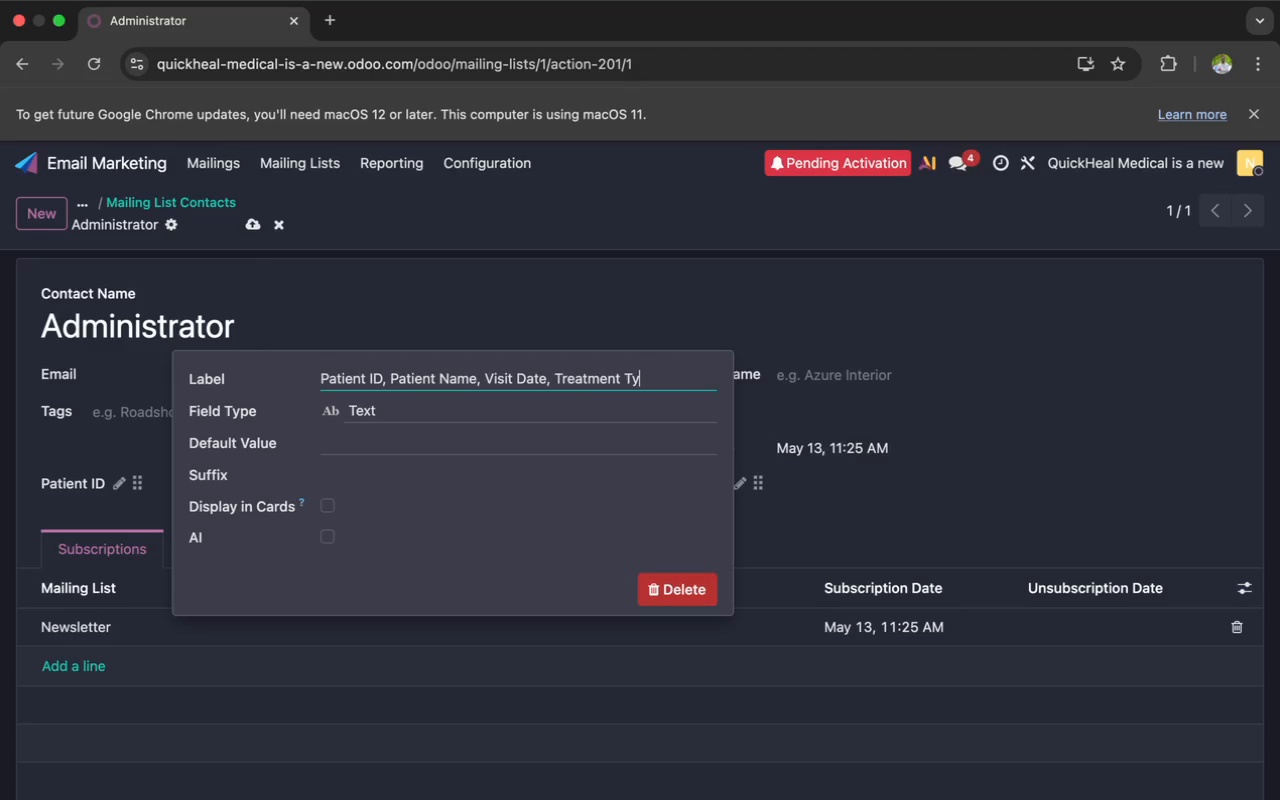 
key(Backspace)
 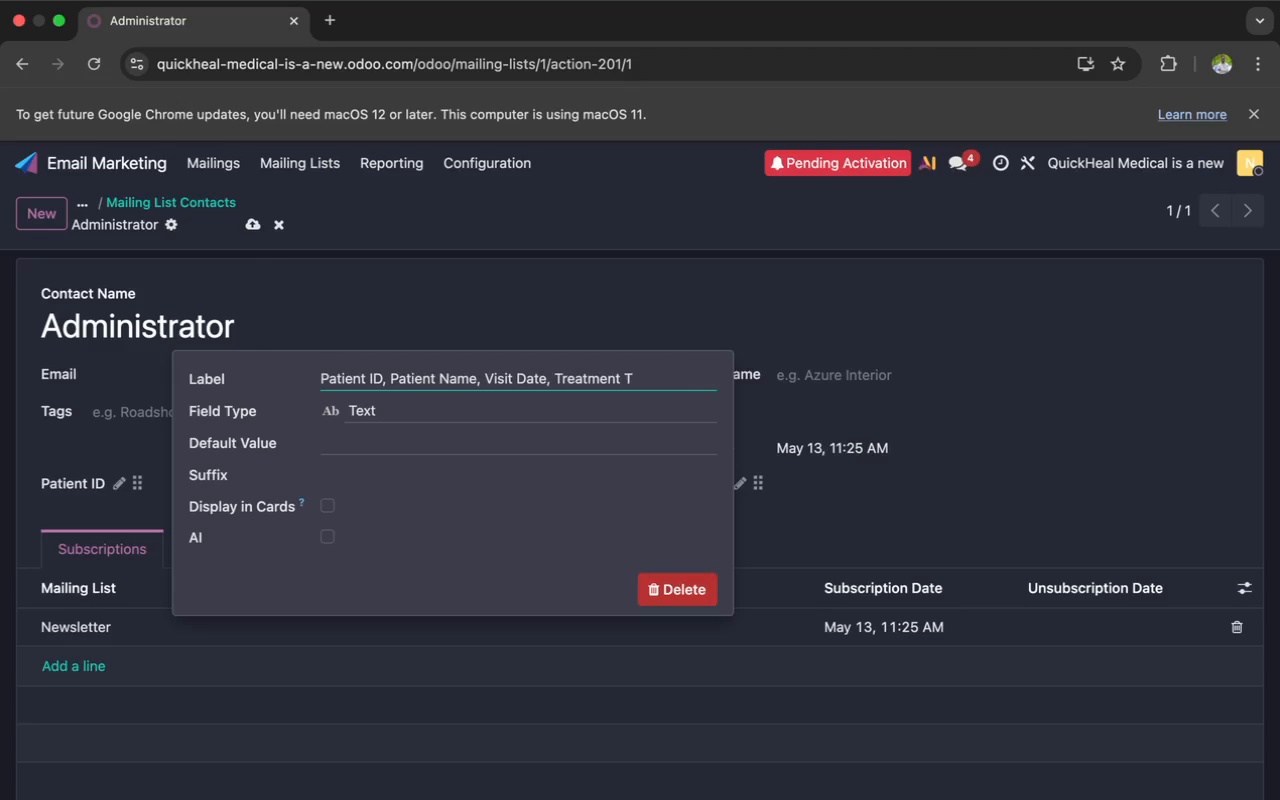 
key(Backspace)
 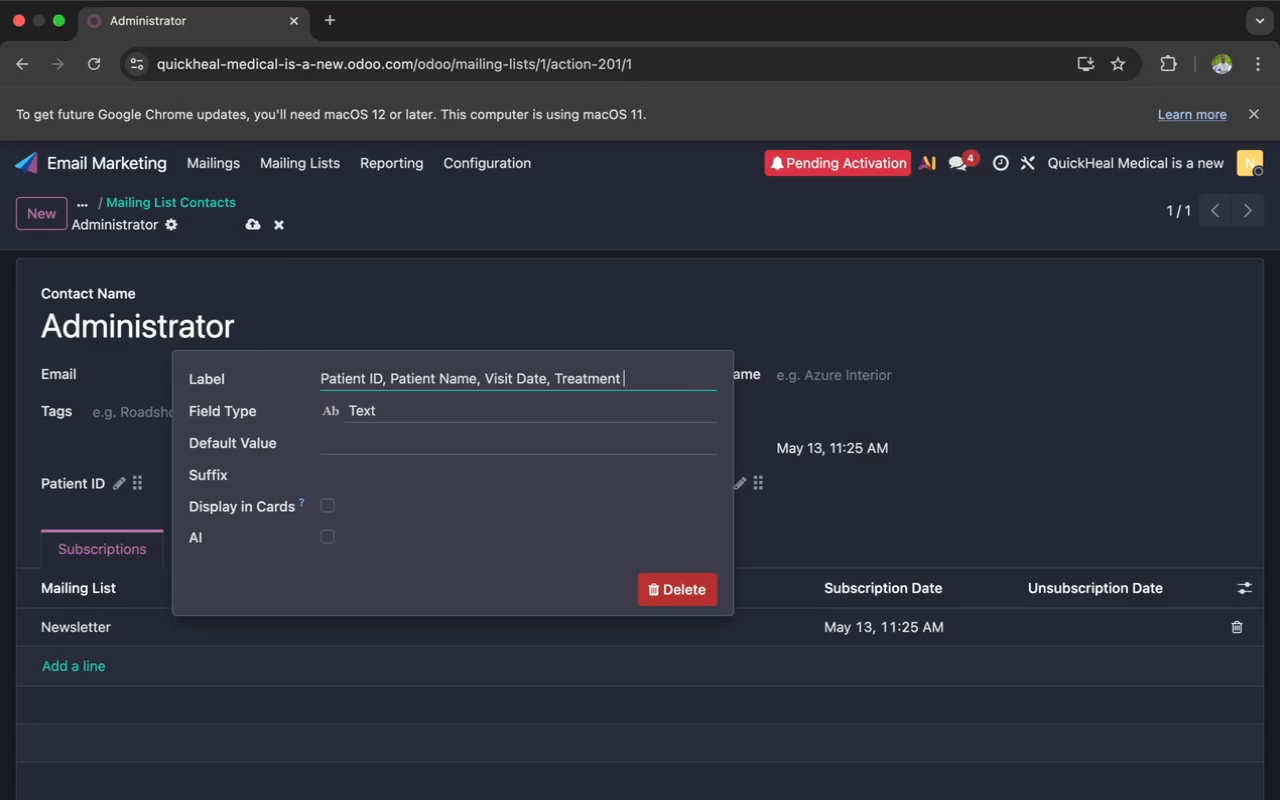 
hold_key(key=Backspace, duration=1.19)
 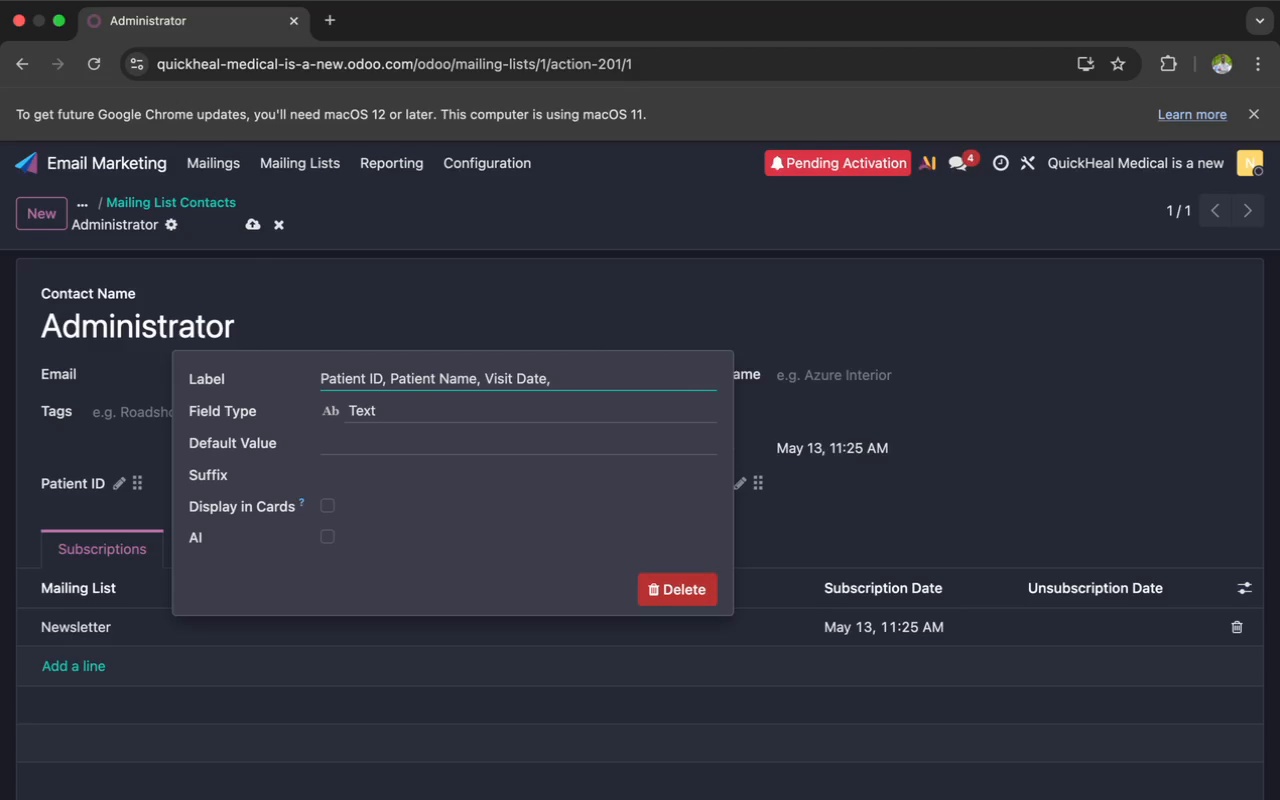 
key(Backspace)
 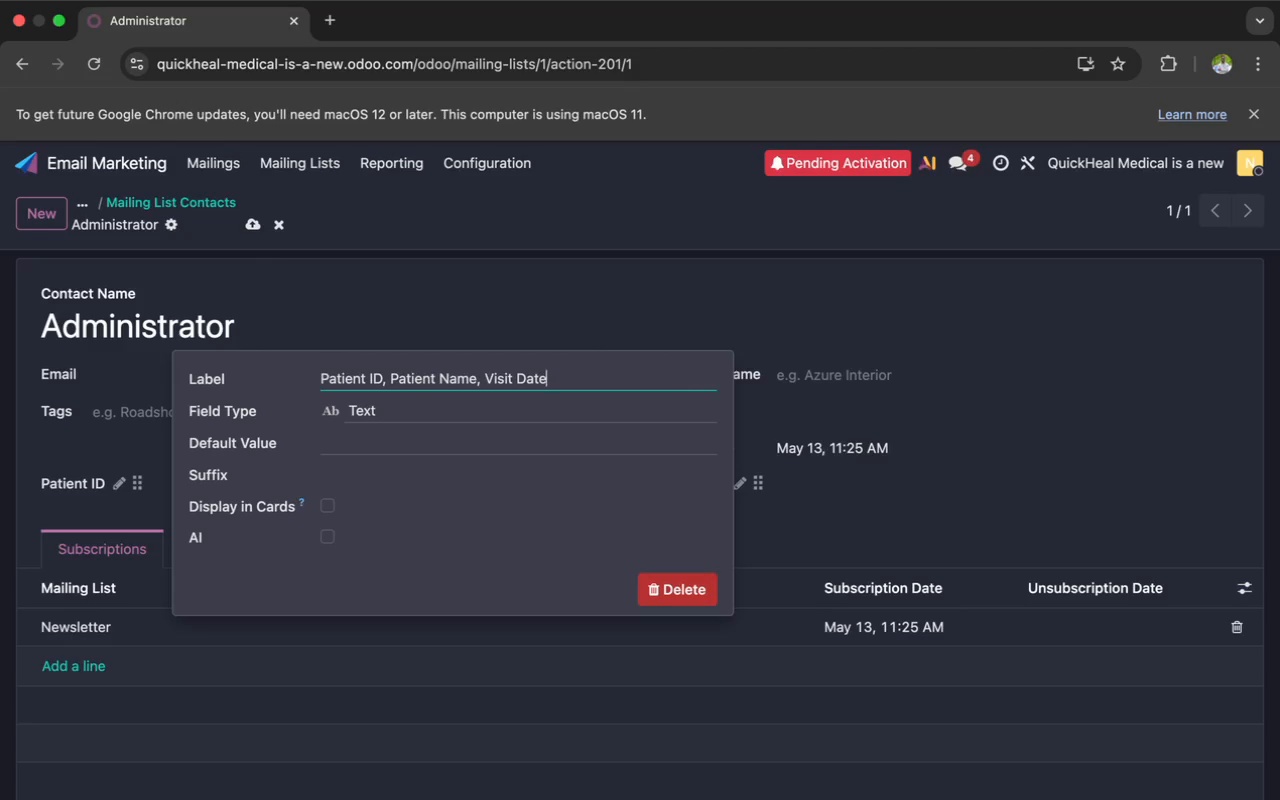 
key(Backspace)
 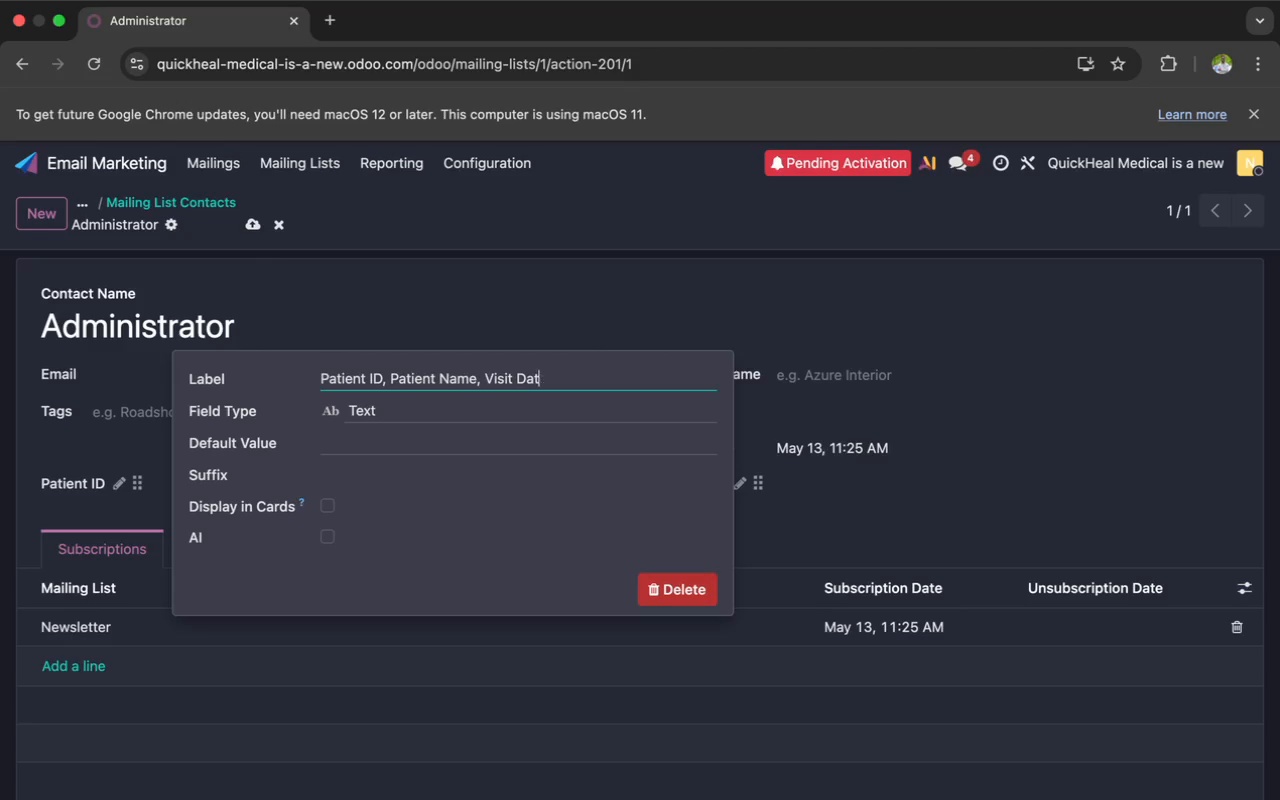 
key(Backspace)
 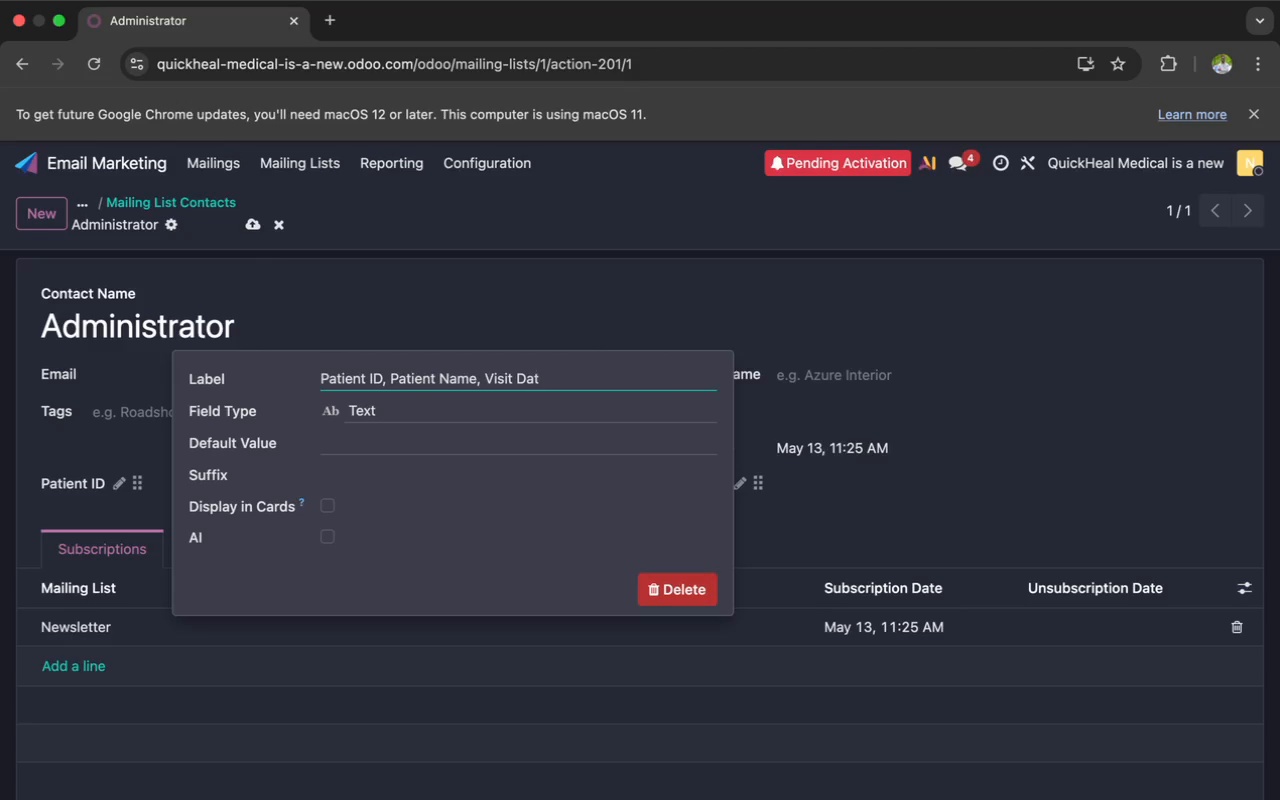 
hold_key(key=Backspace, duration=0.5)
 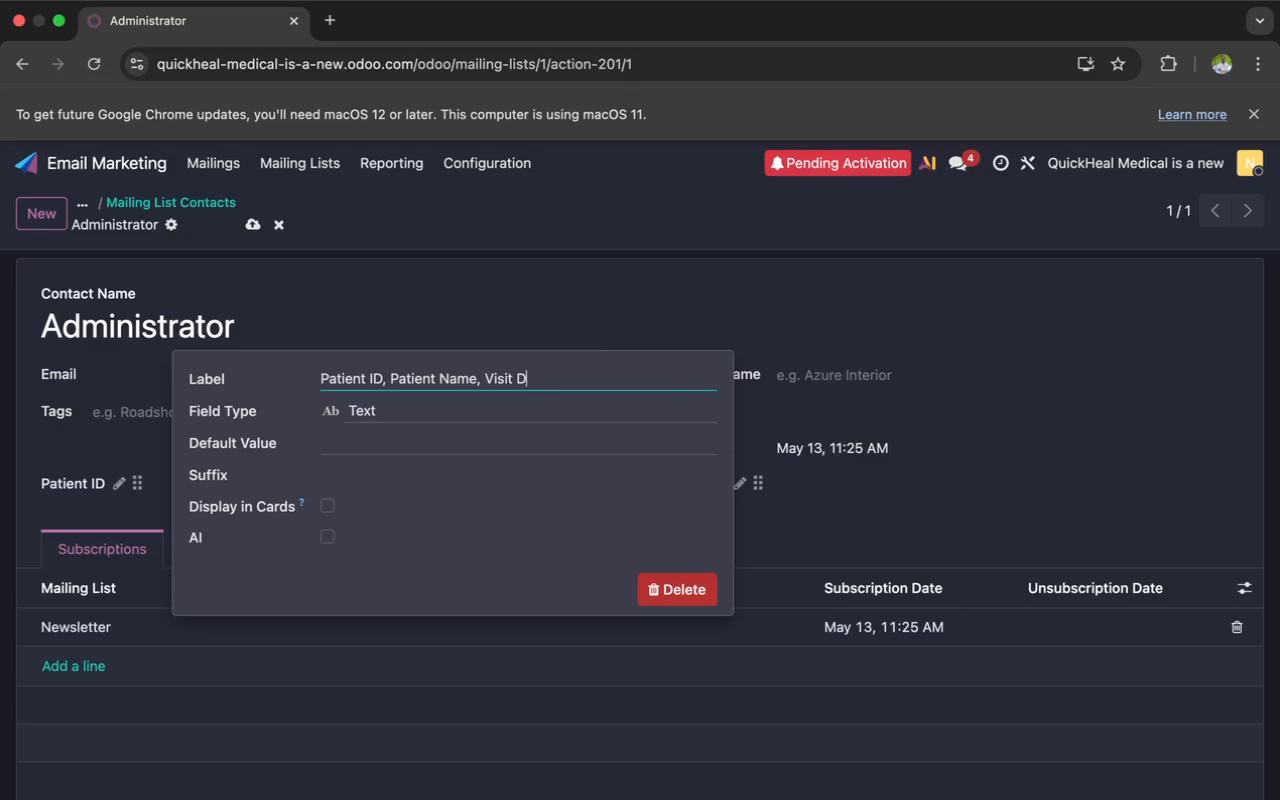 
key(Backspace)
 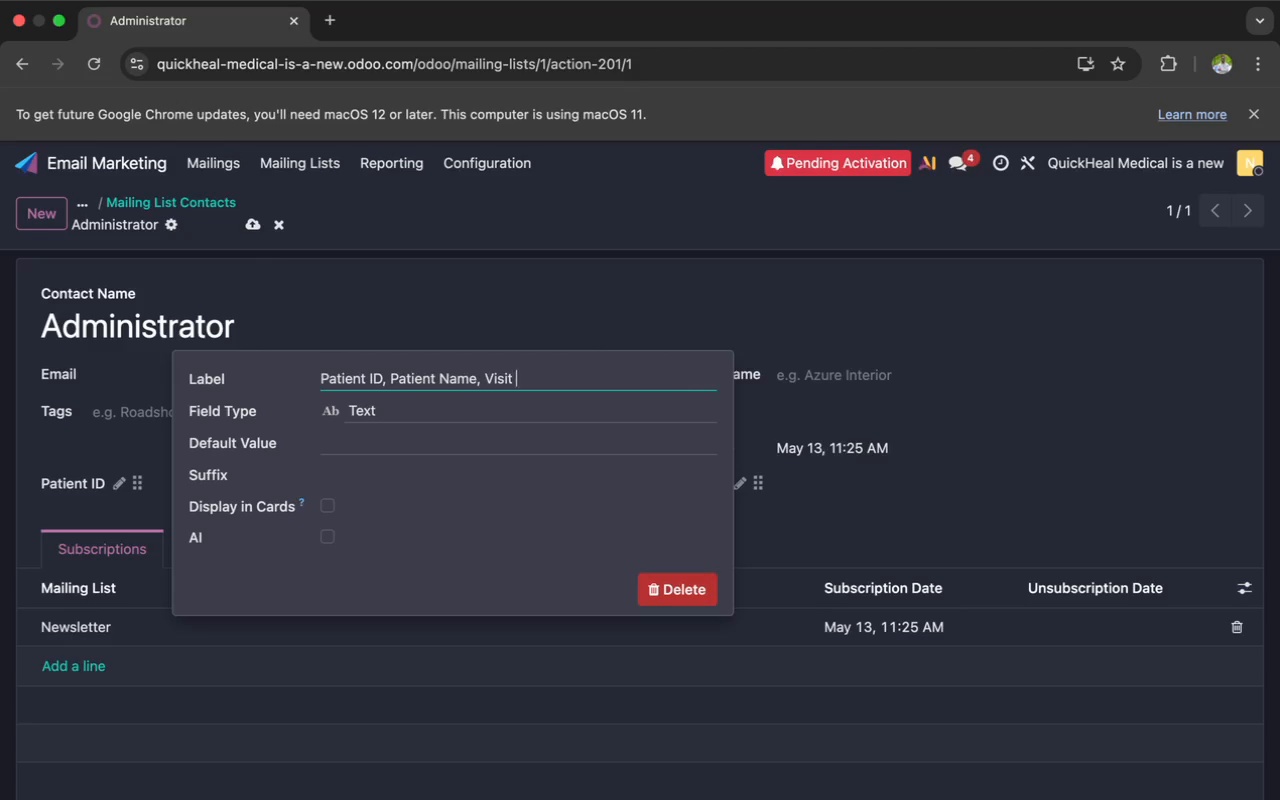 
key(Backspace)
 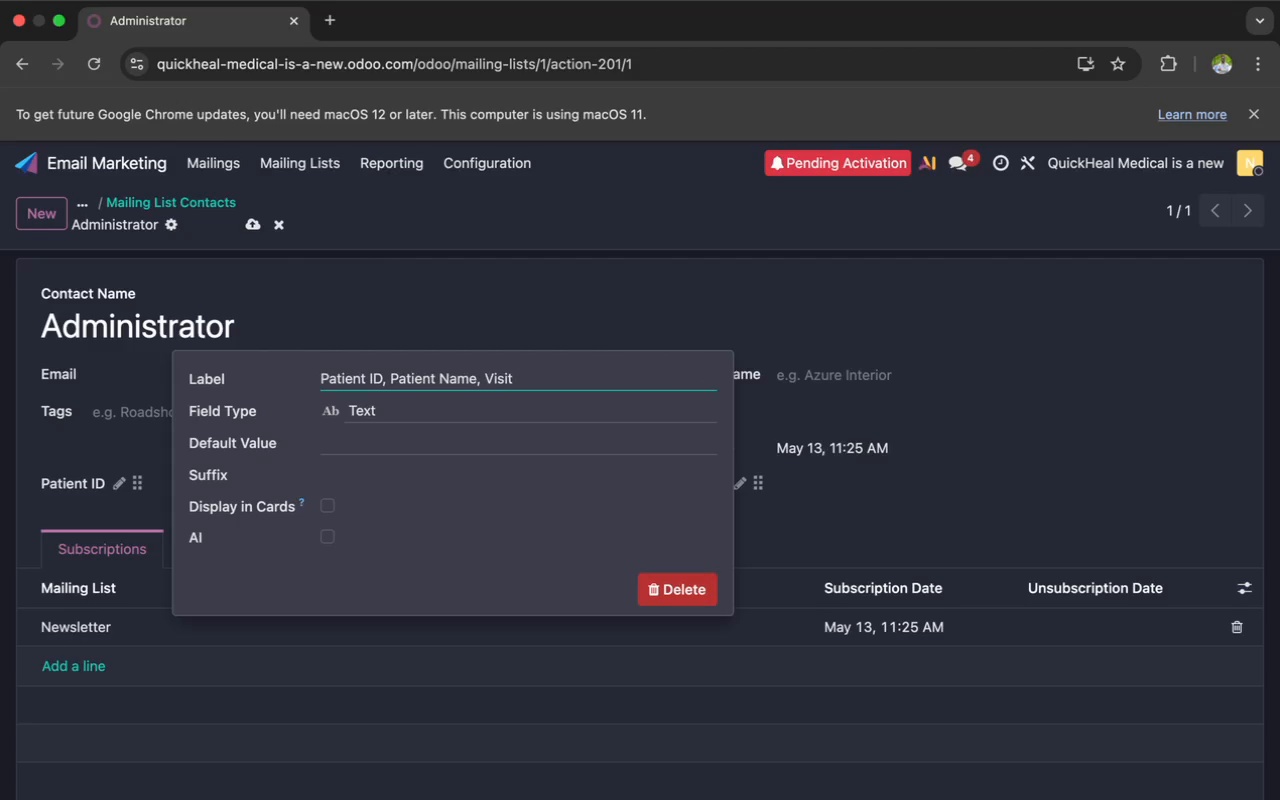 
key(Backspace)
 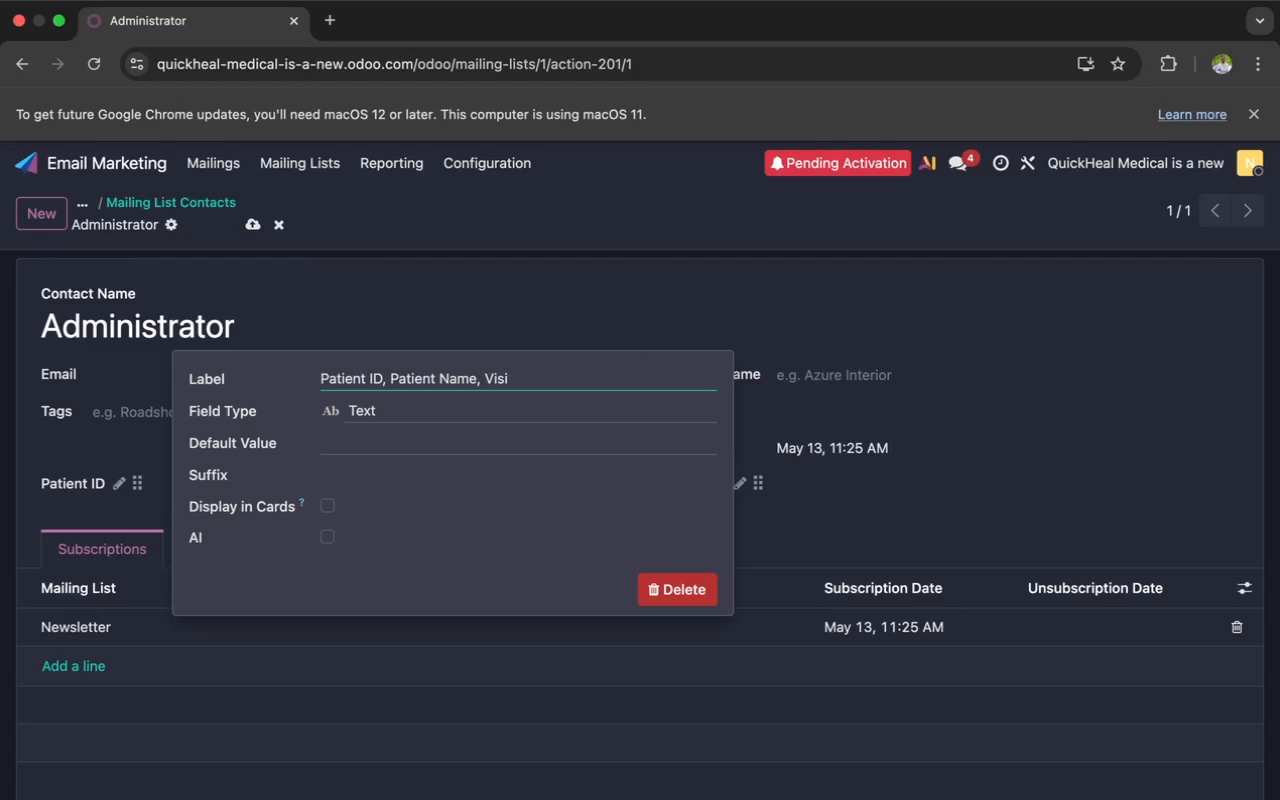 
key(Backspace)
 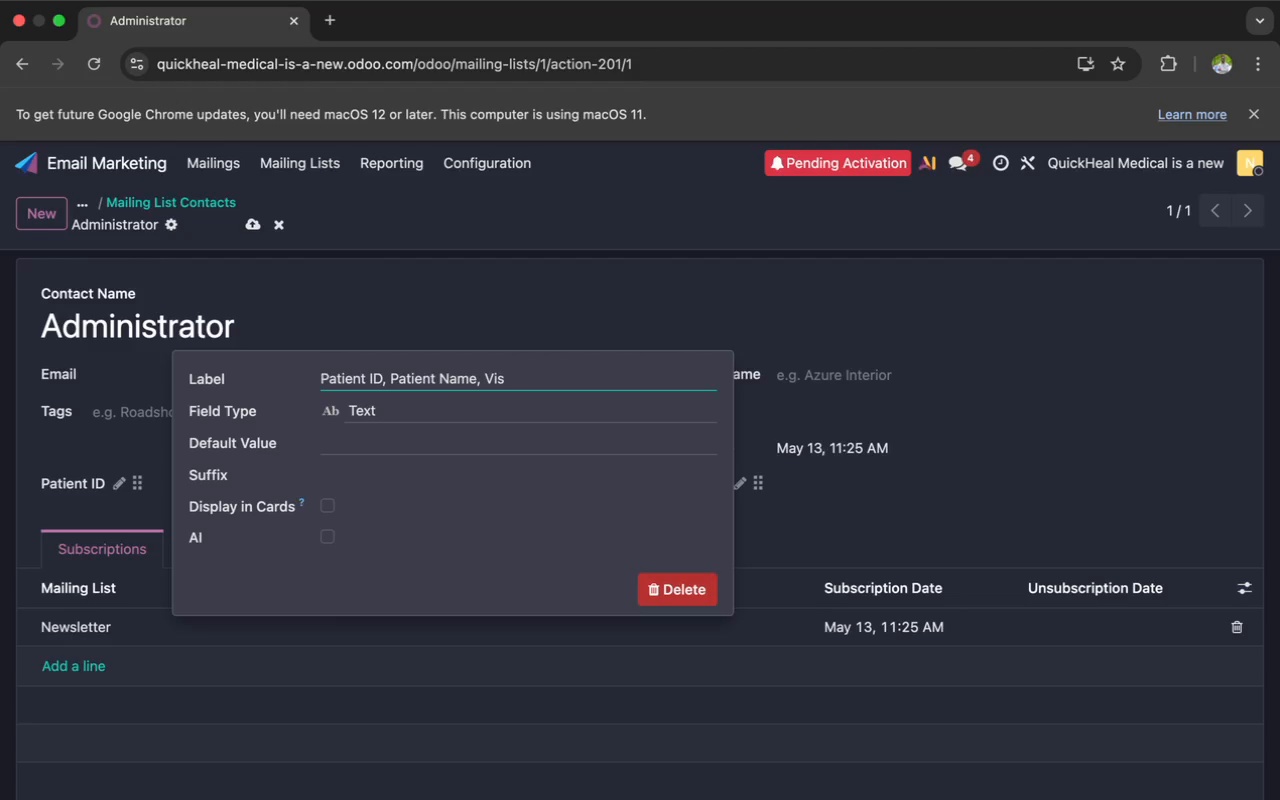 
key(Backspace)
 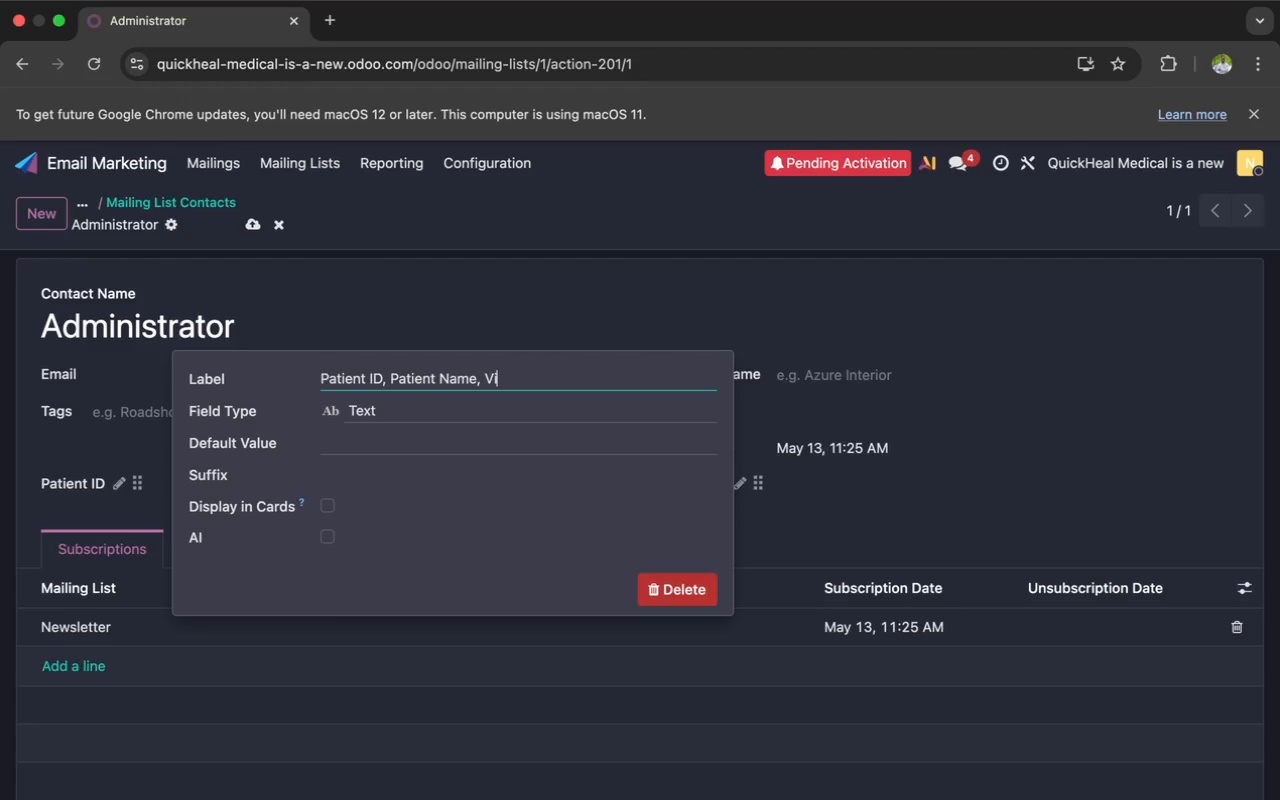 
key(Backspace)
 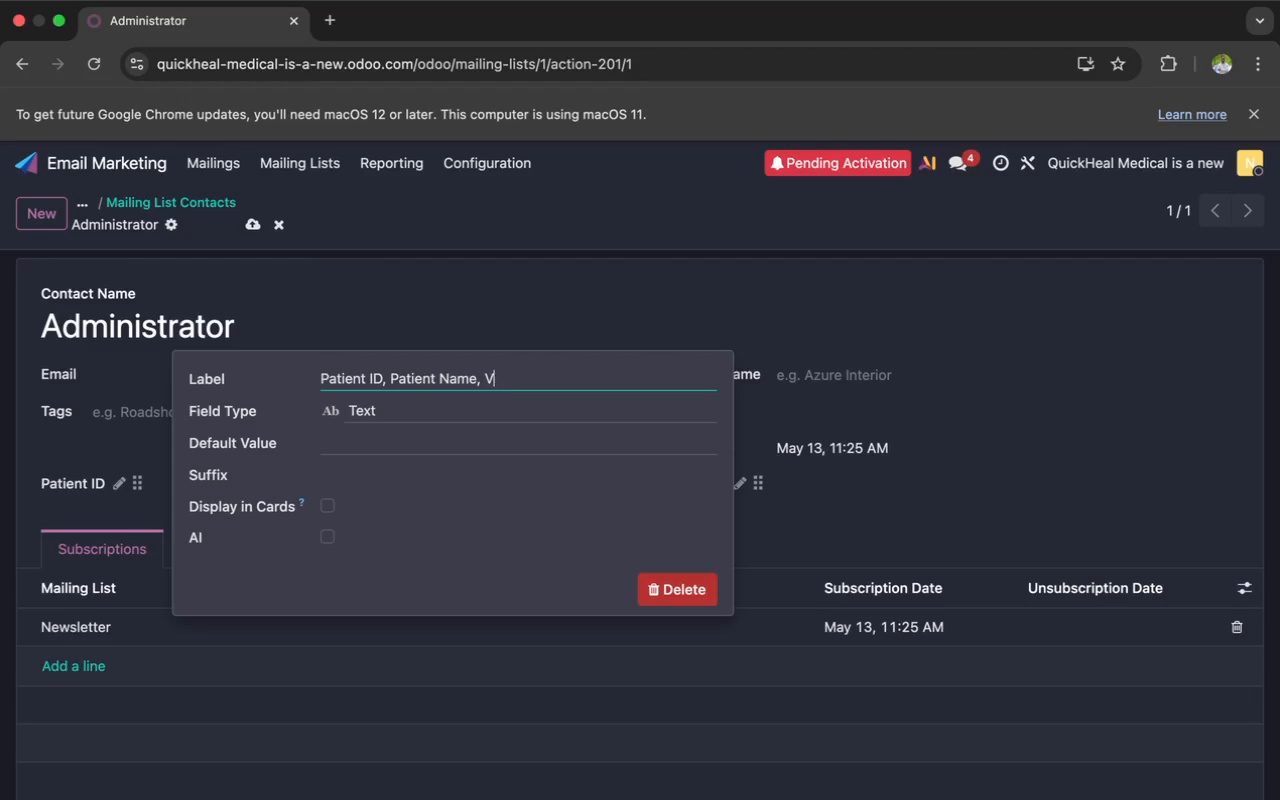 
key(Backspace)
 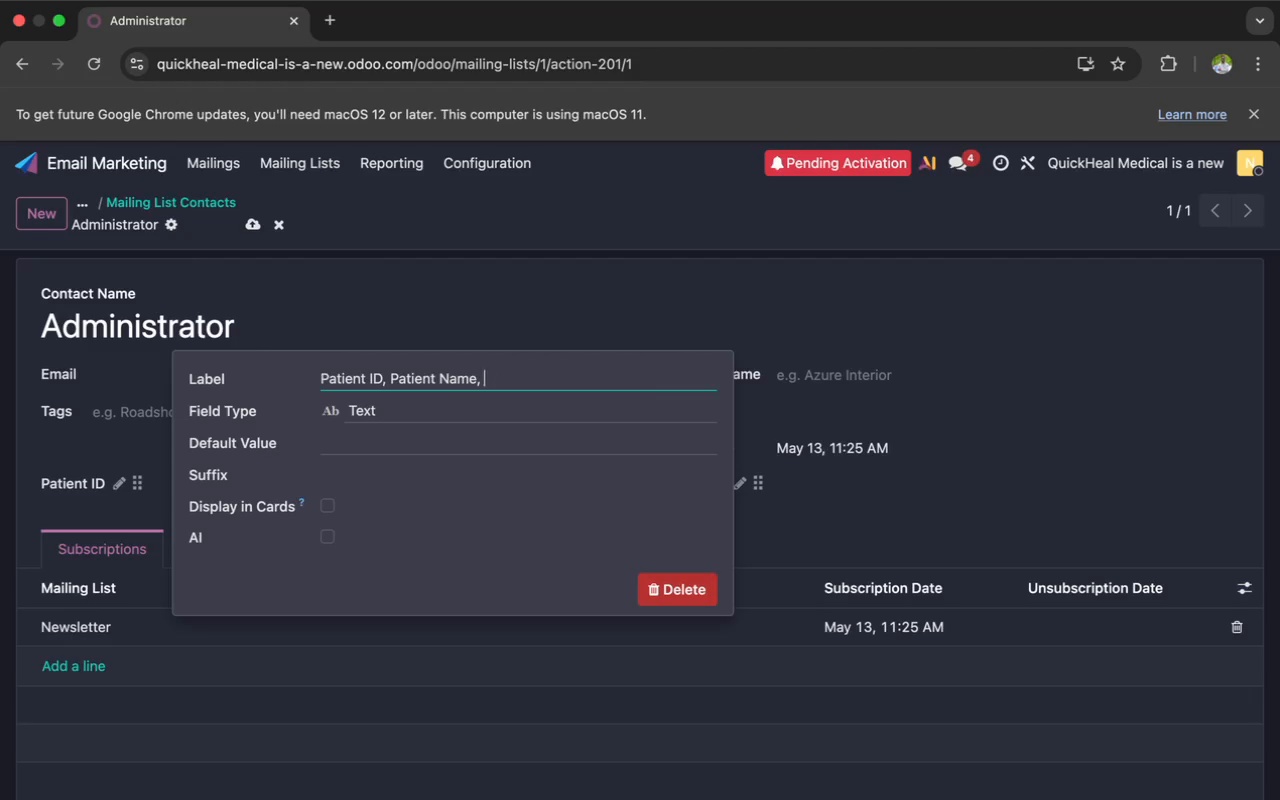 
key(Backspace)
 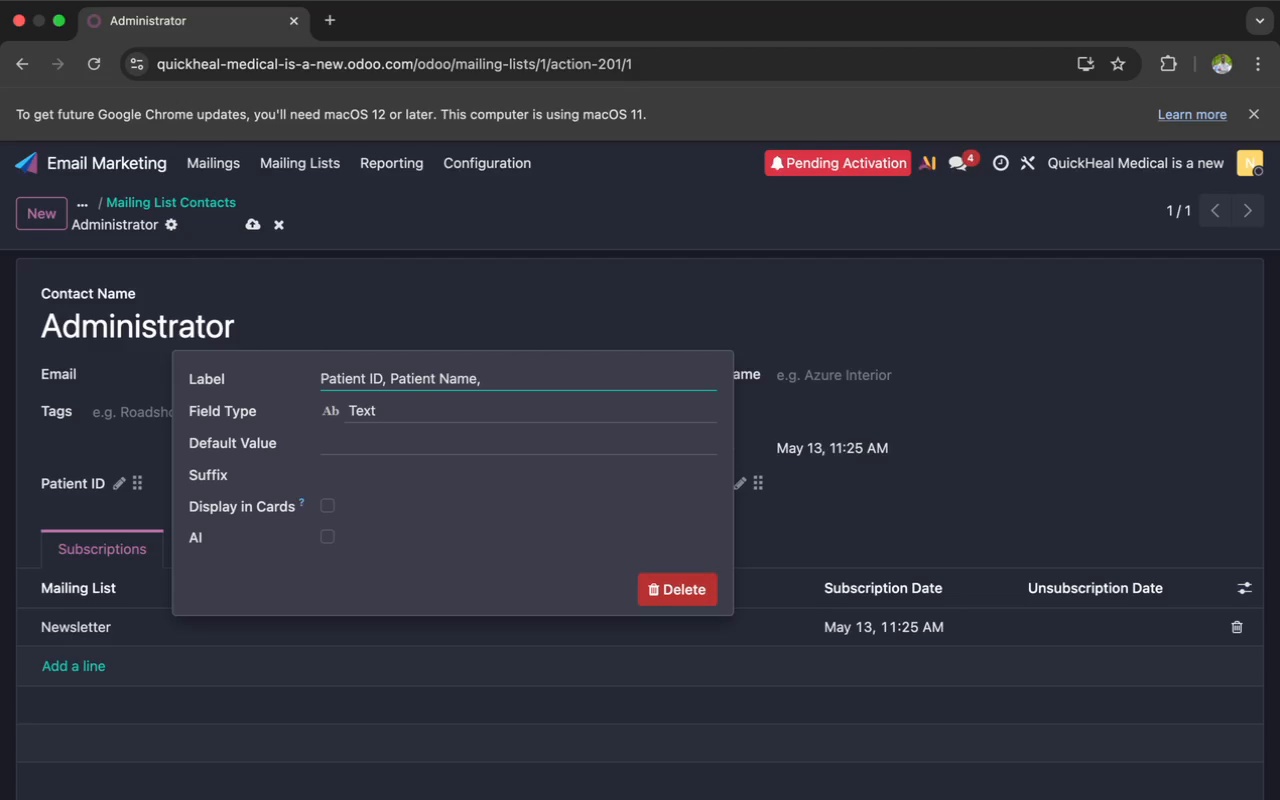 
key(Backspace)
 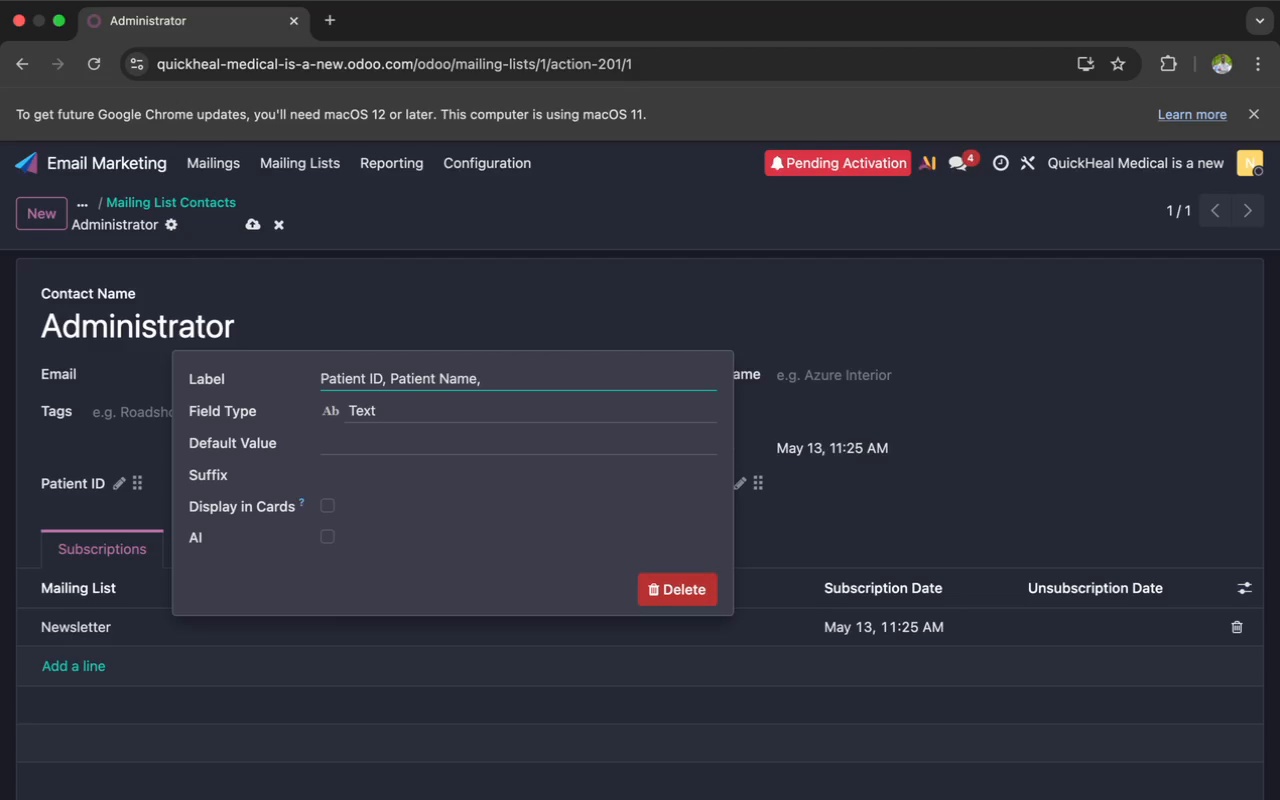 
key(Backspace)
 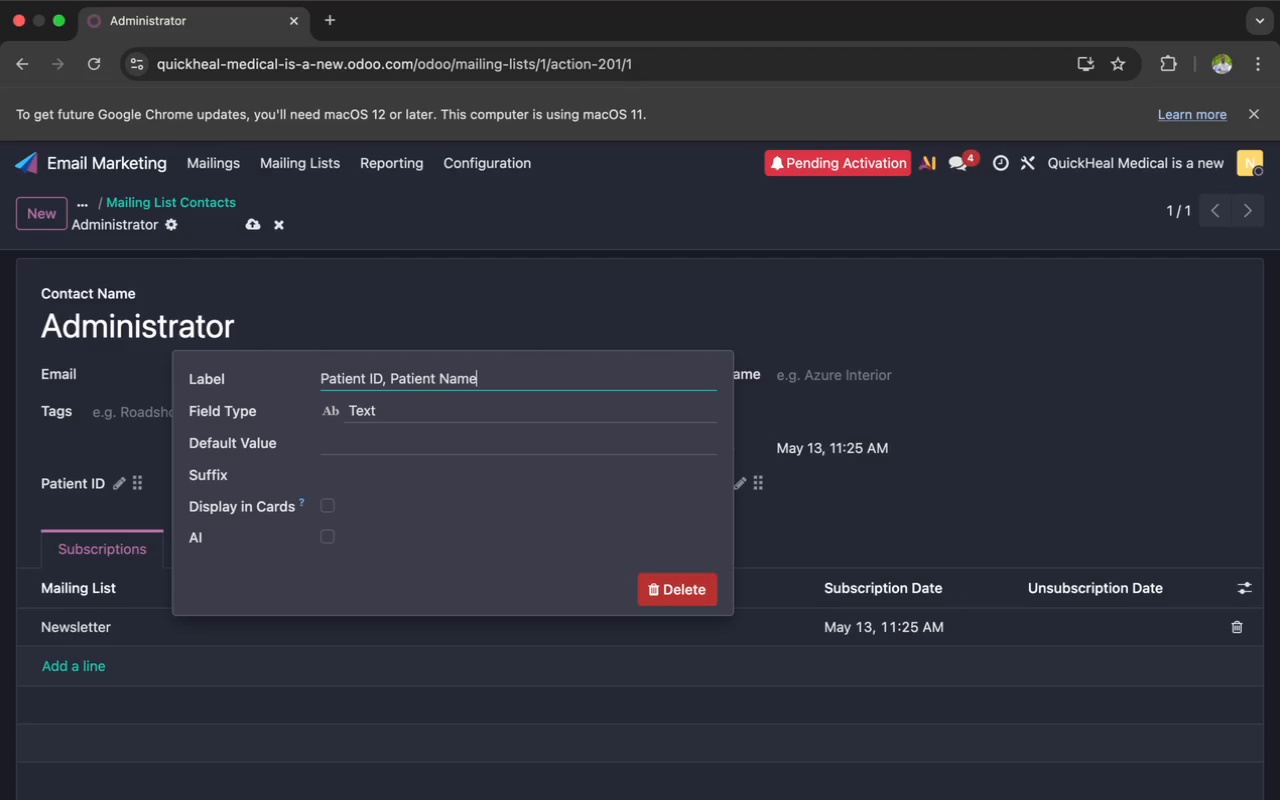 
key(Backspace)
 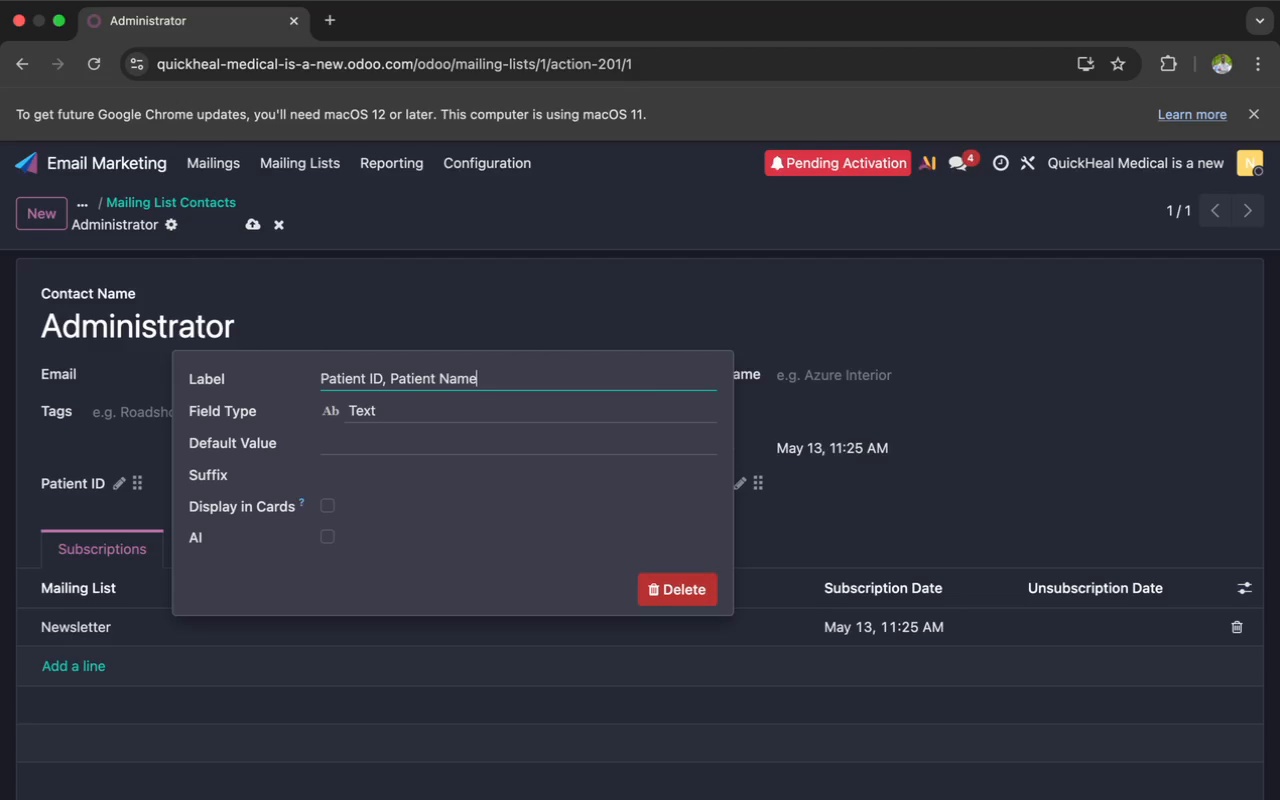 
key(ArrowLeft)
 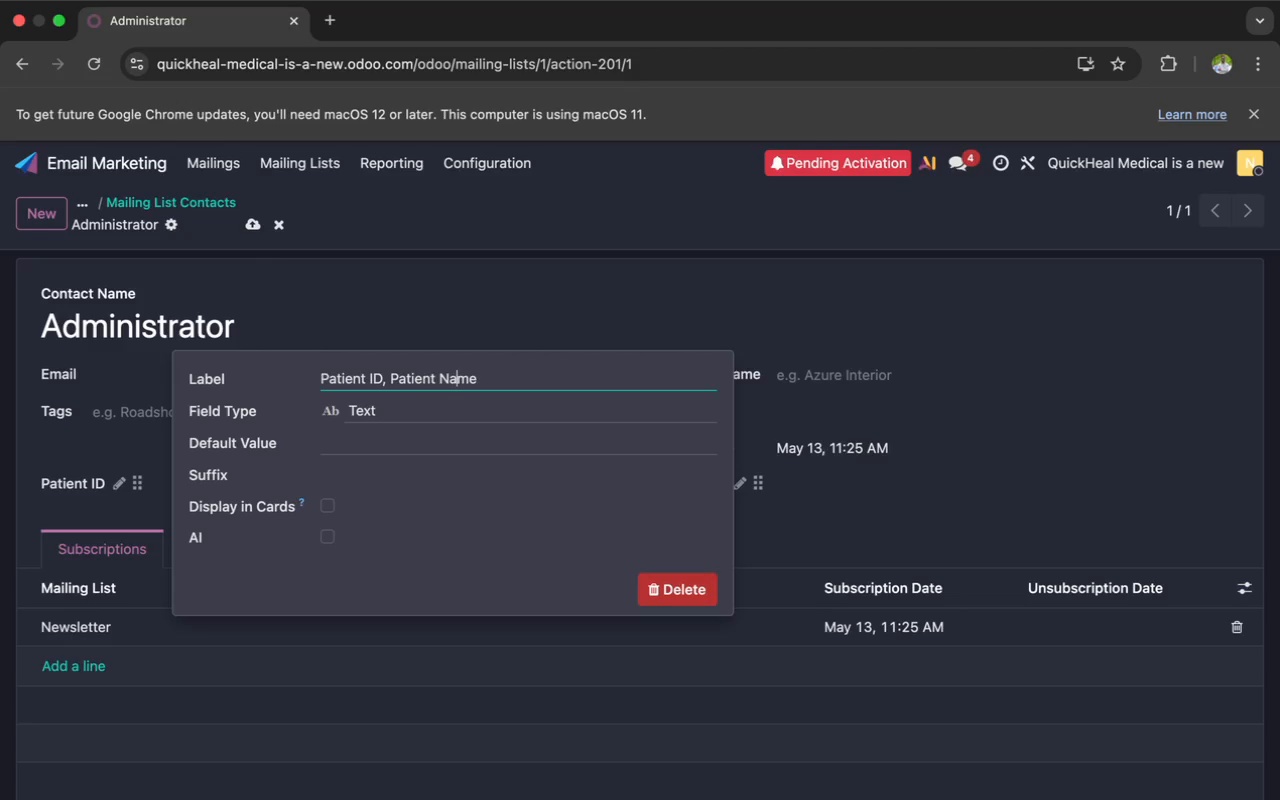 
key(ArrowLeft)
 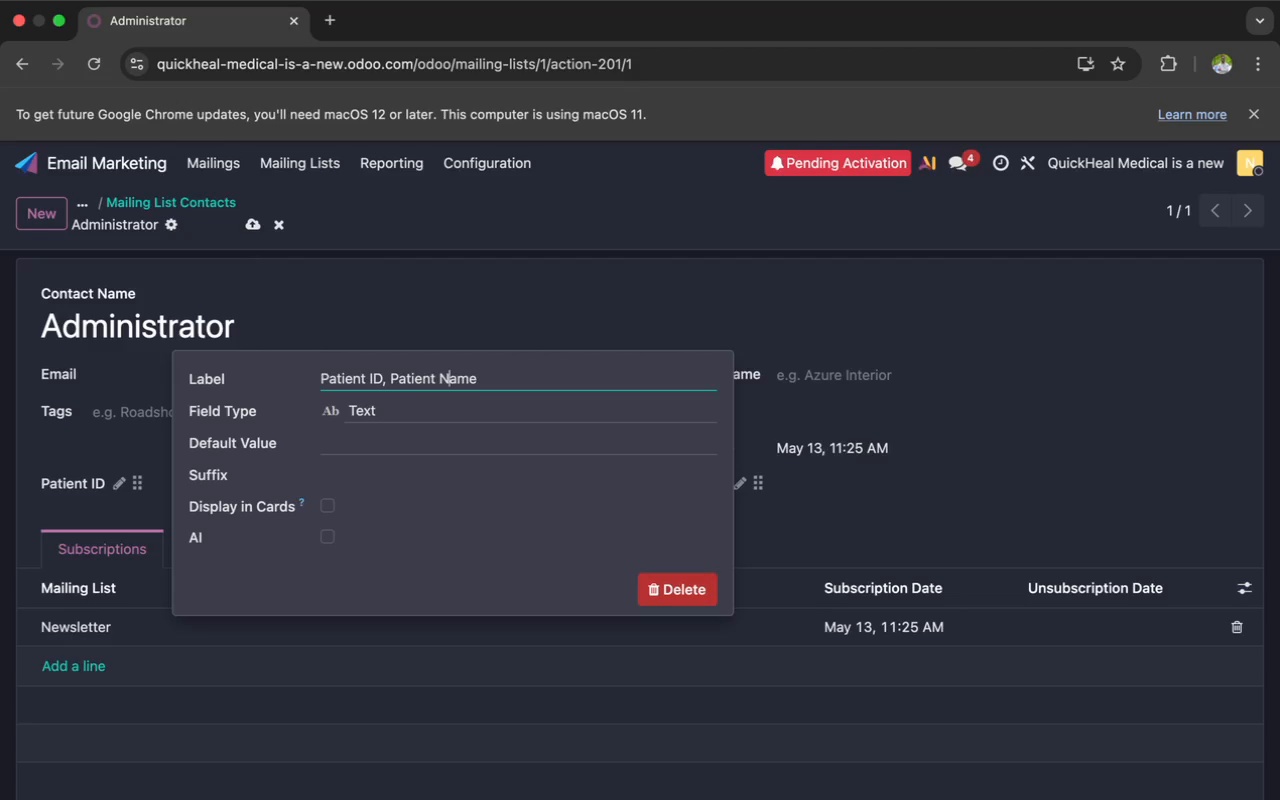 
key(ArrowLeft)
 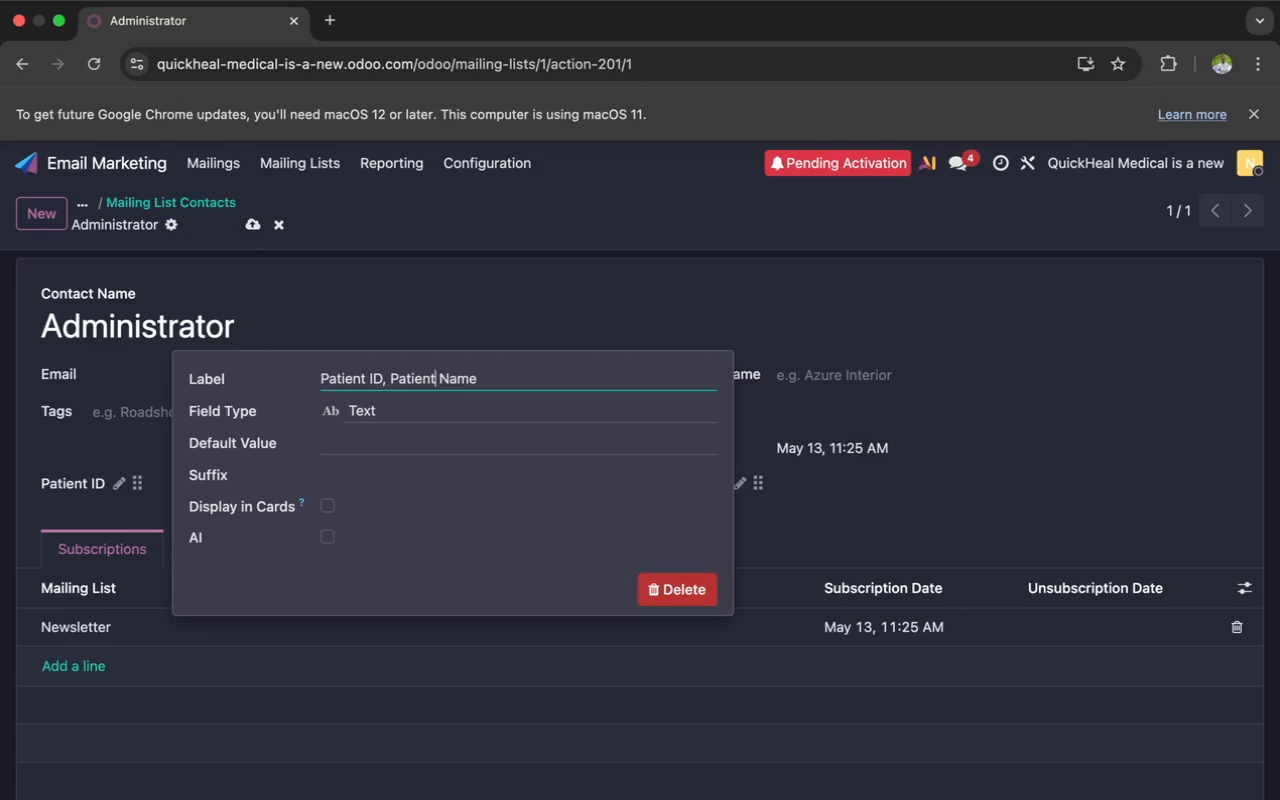 
key(ArrowLeft)
 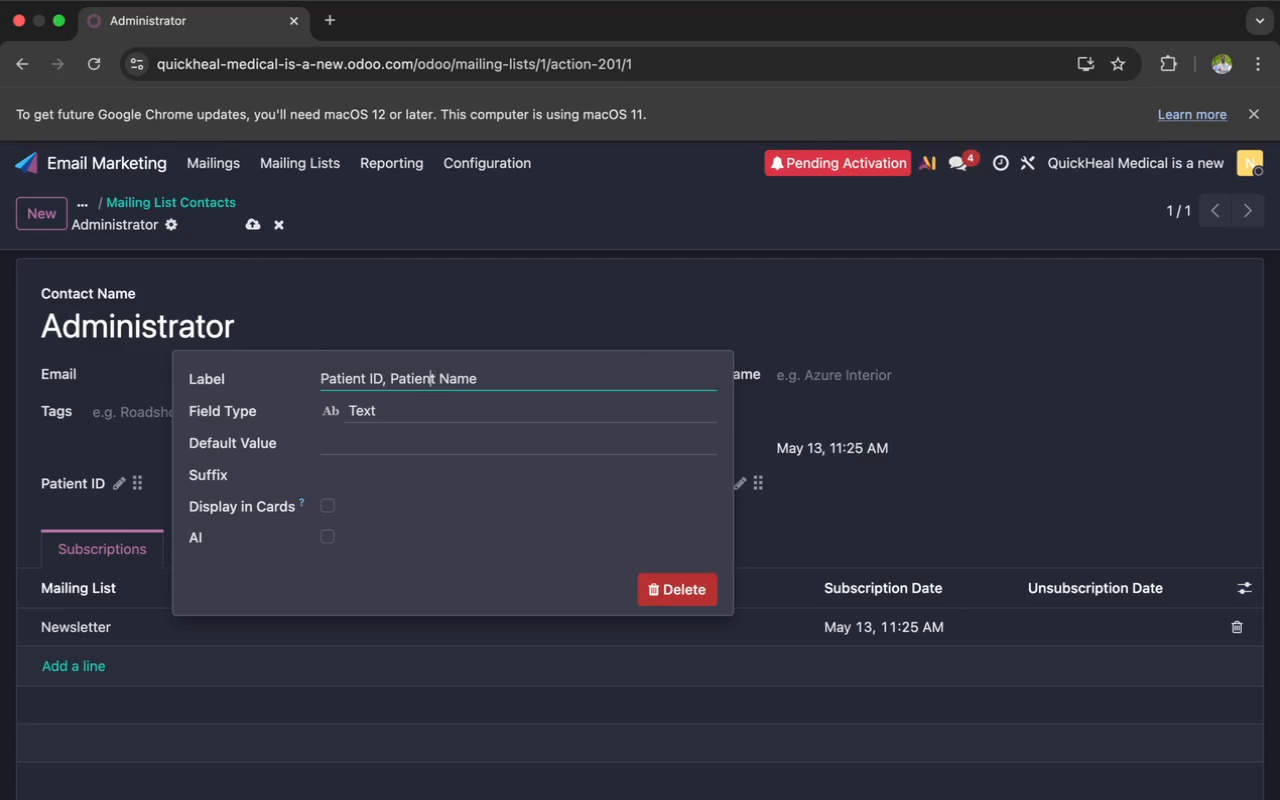 
key(ArrowLeft)
 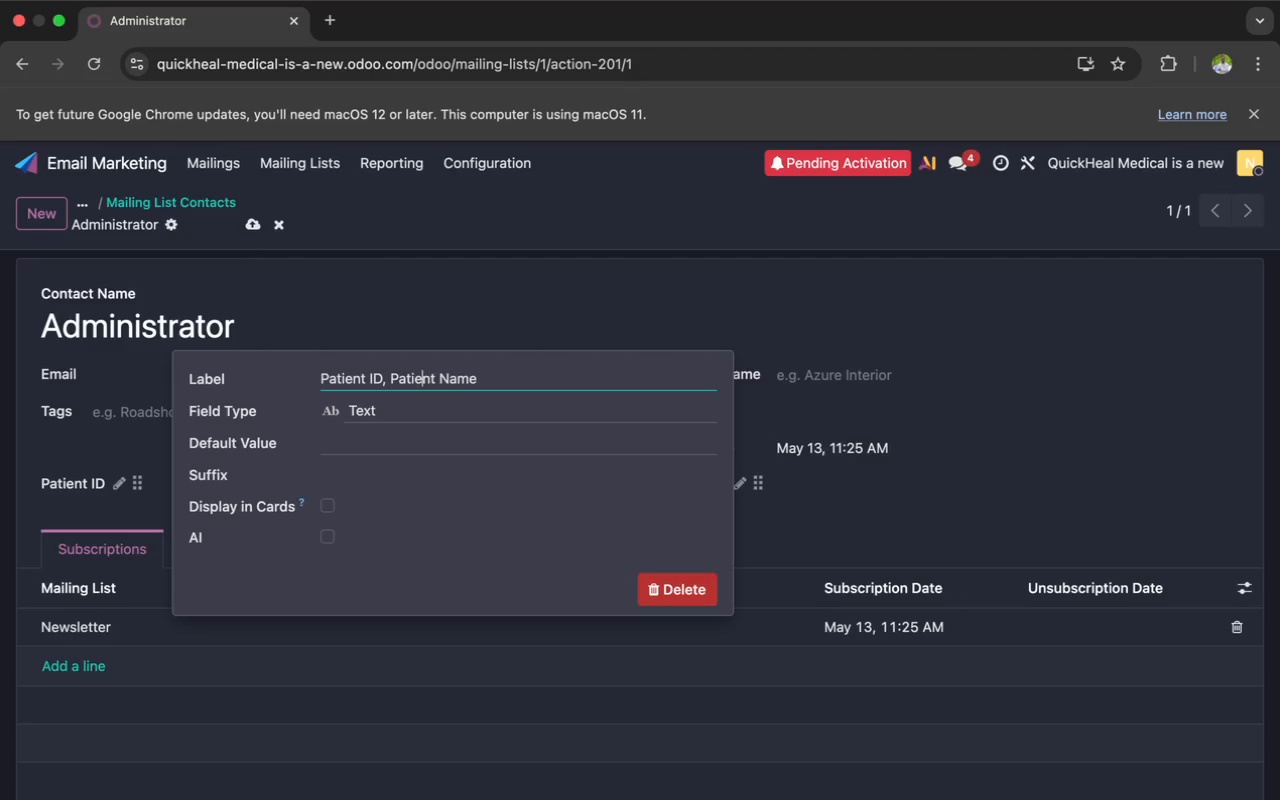 
key(ArrowLeft)
 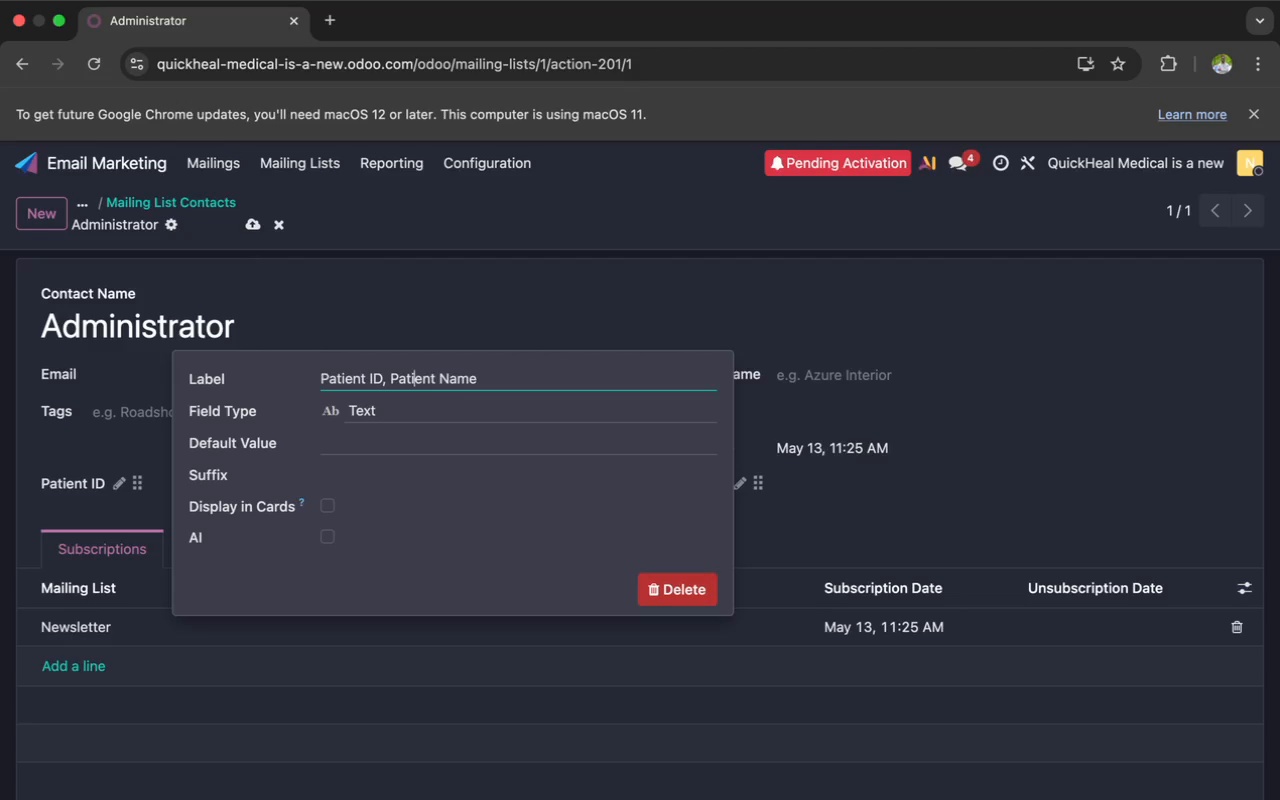 
key(ArrowLeft)
 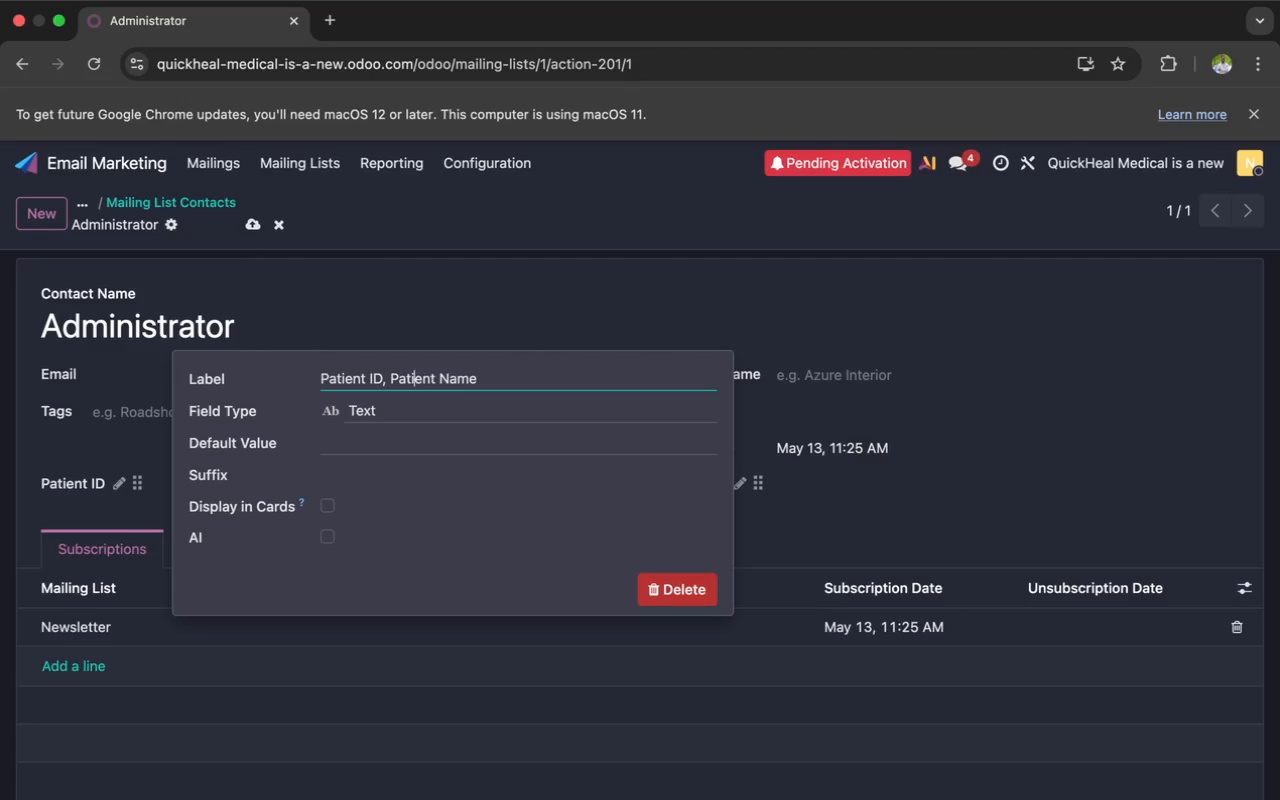 
key(ArrowLeft)
 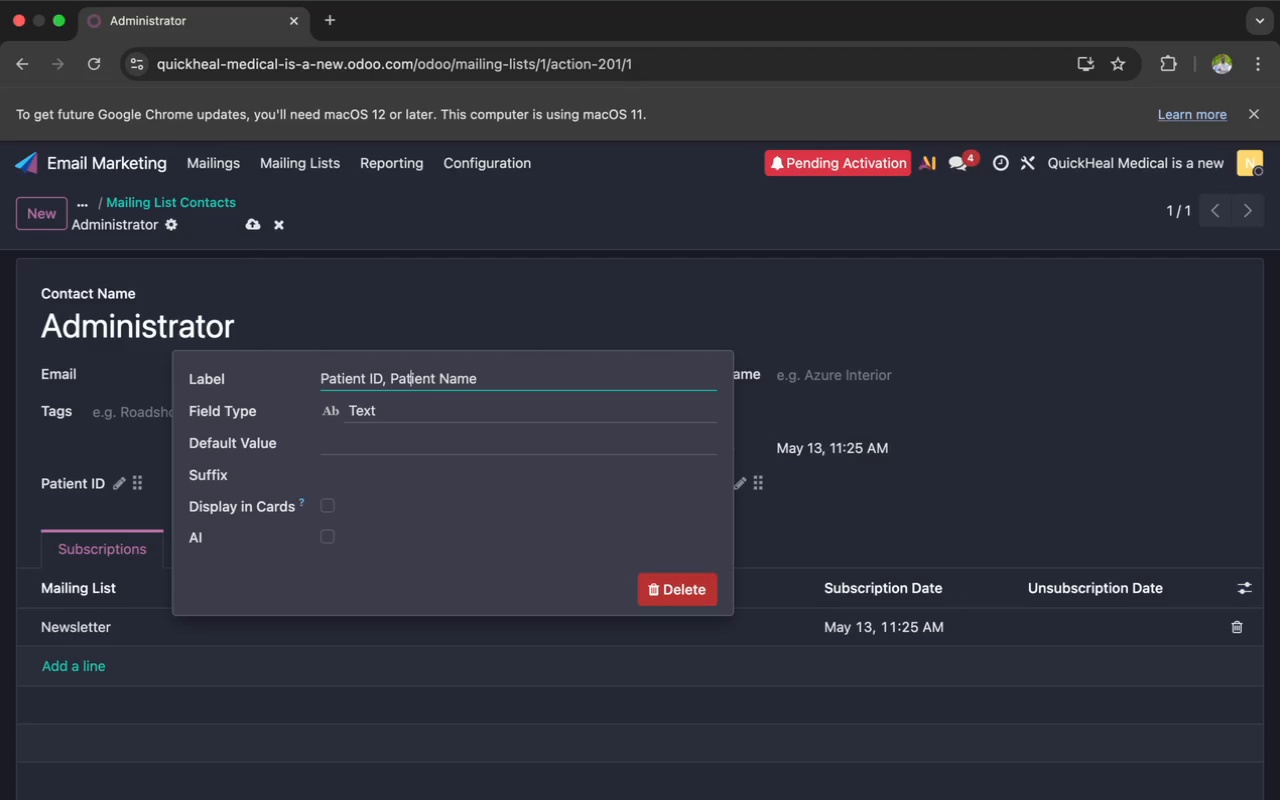 
key(ArrowLeft)
 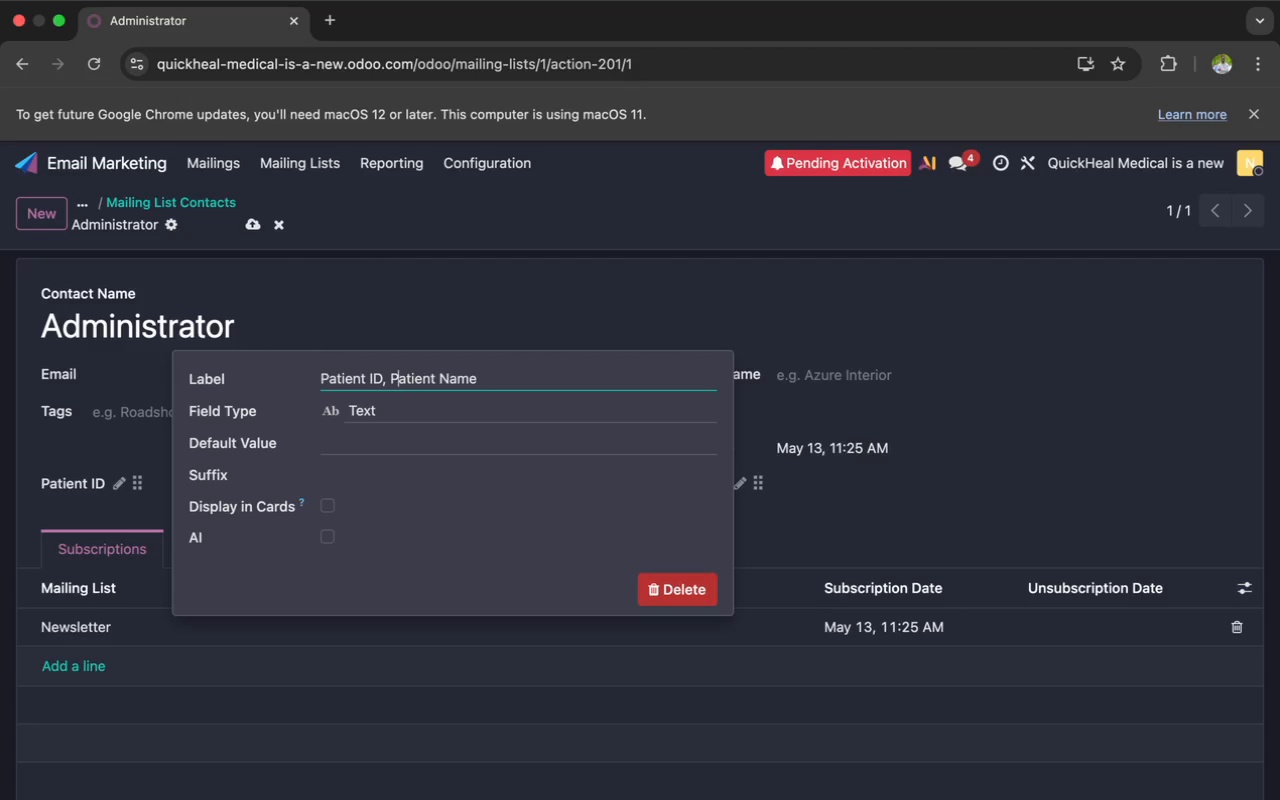 
key(ArrowLeft)
 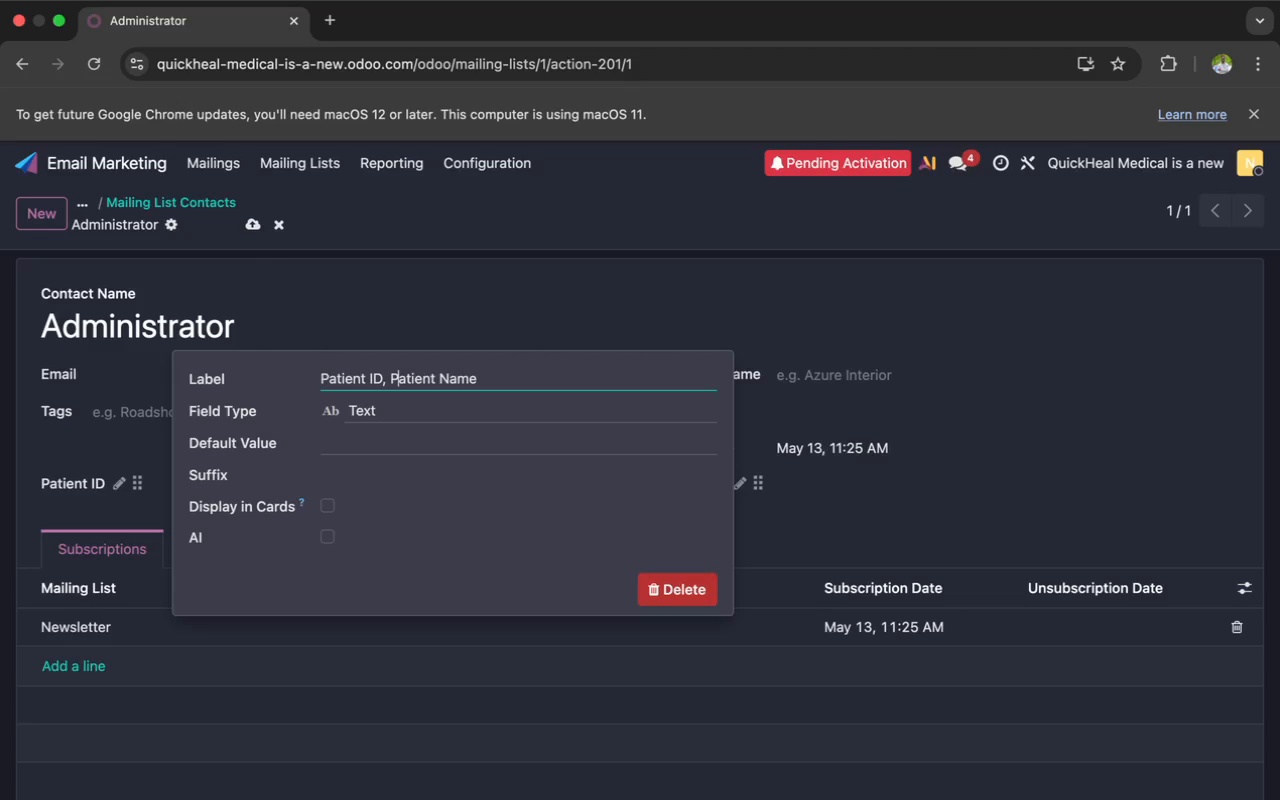 
key(ArrowLeft)
 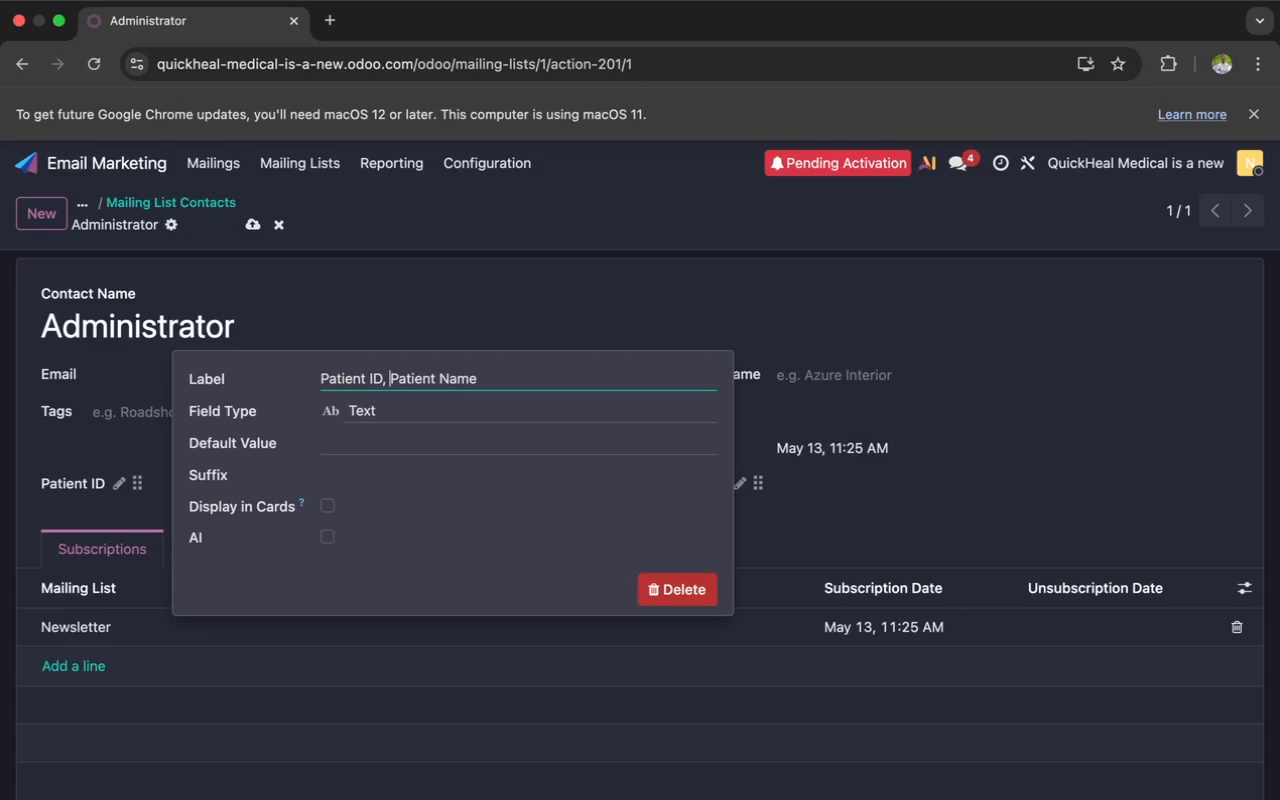 
key(ArrowLeft)
 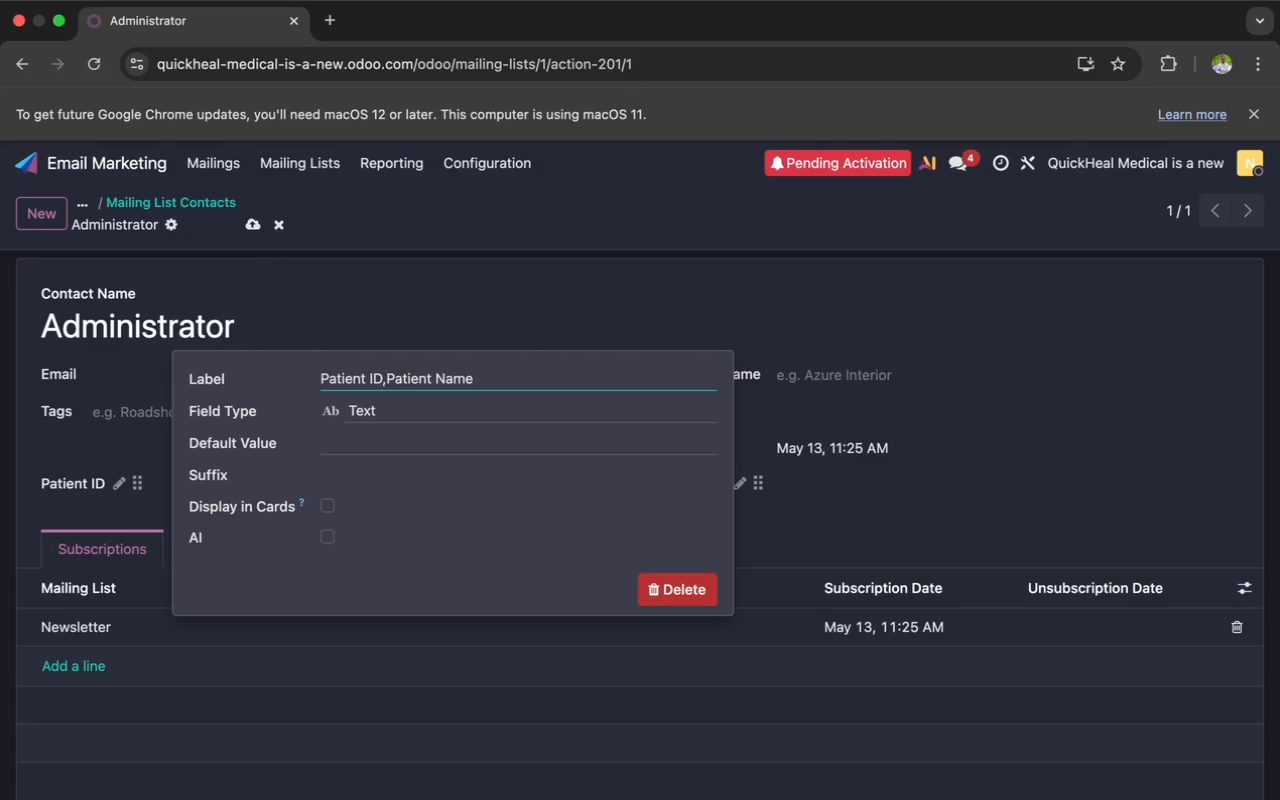 
key(Backspace)
 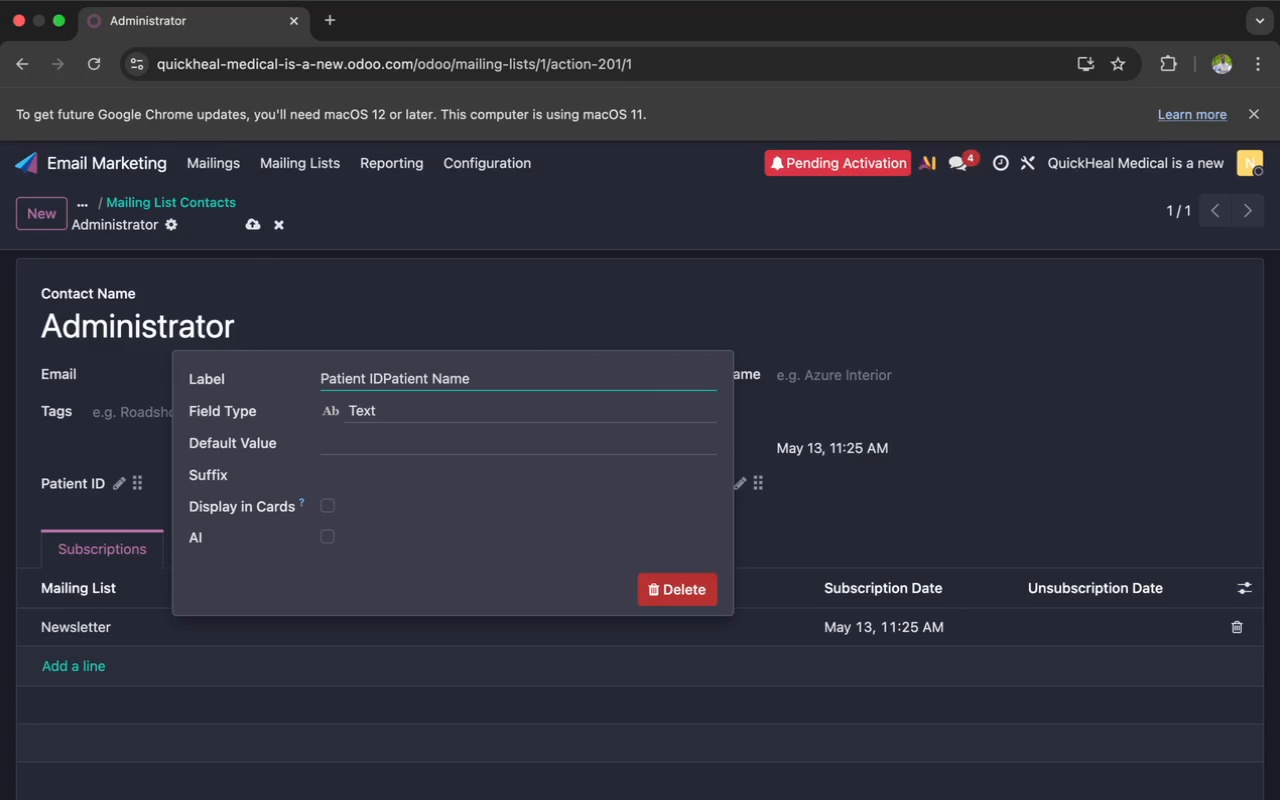 
key(Backspace)
 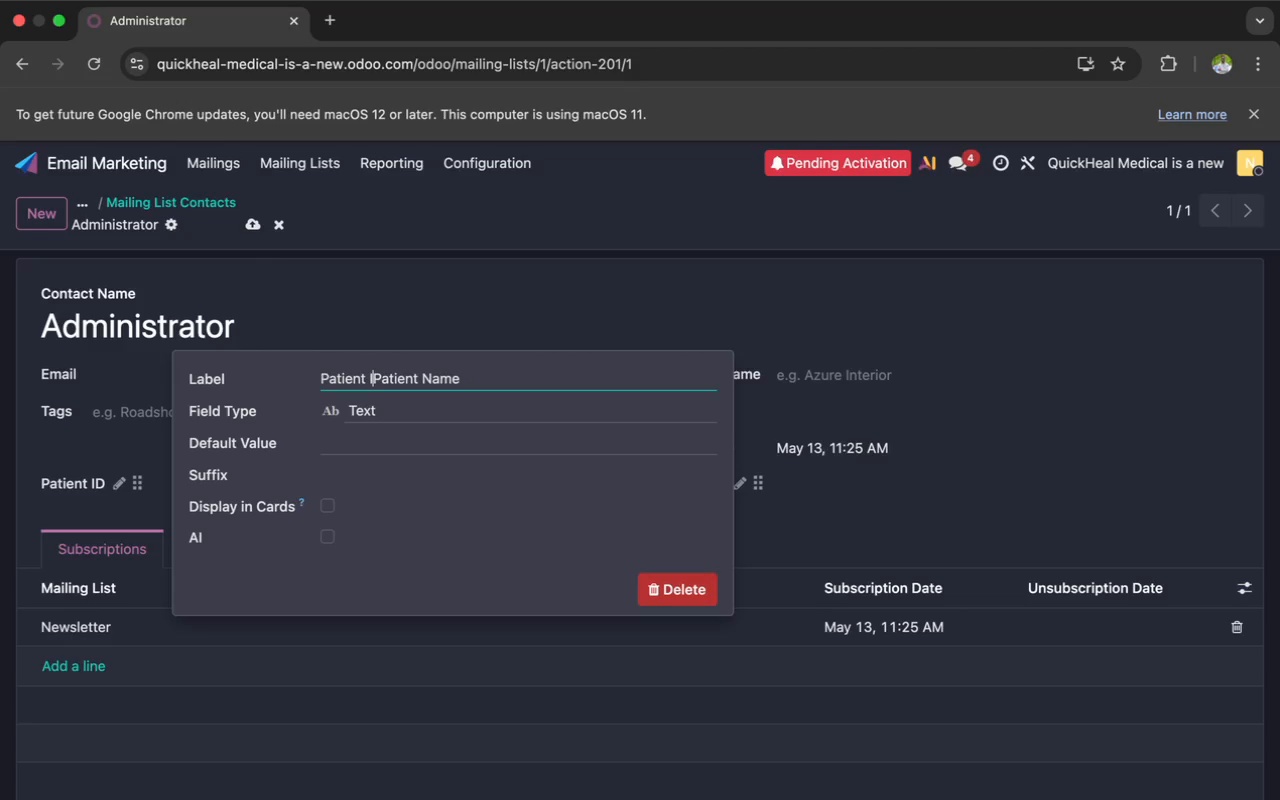 
key(Backspace)
 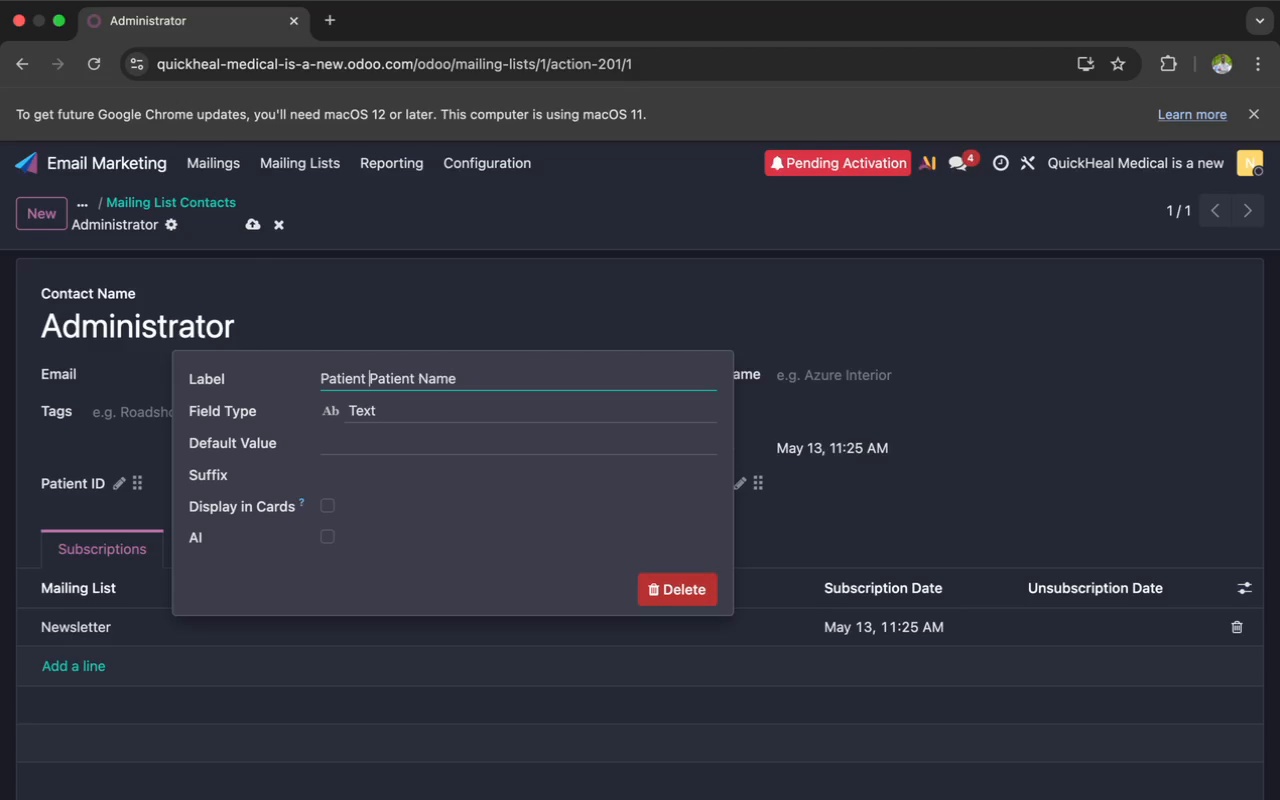 
hold_key(key=Backspace, duration=1.38)
 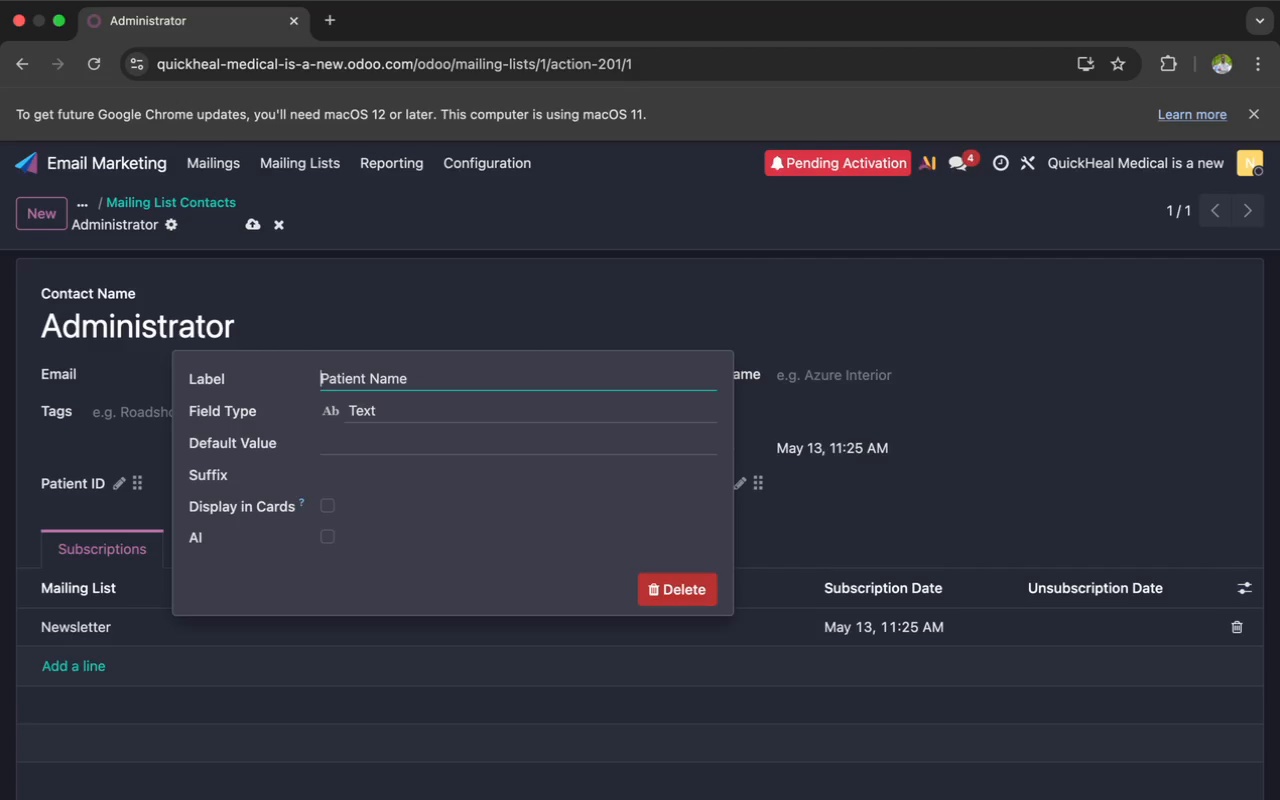 
key(Enter)
 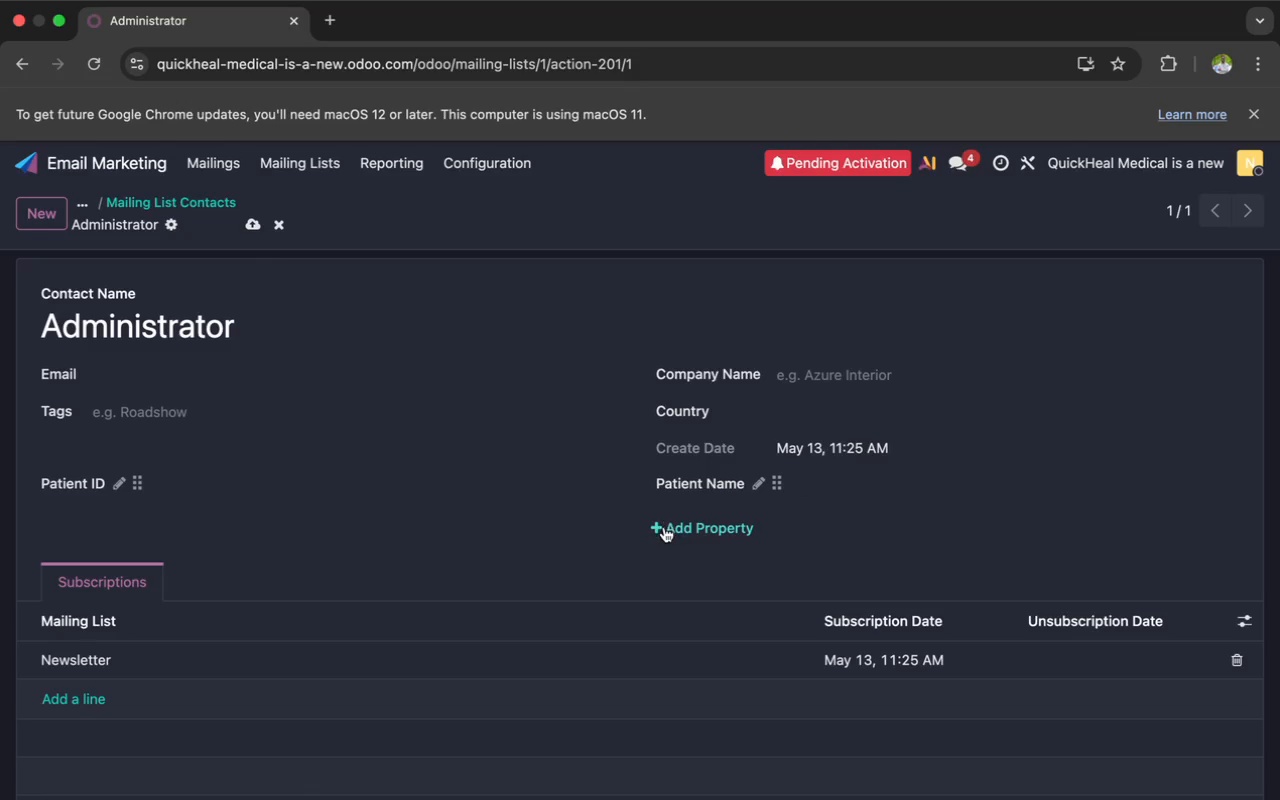 
left_click([662, 529])
 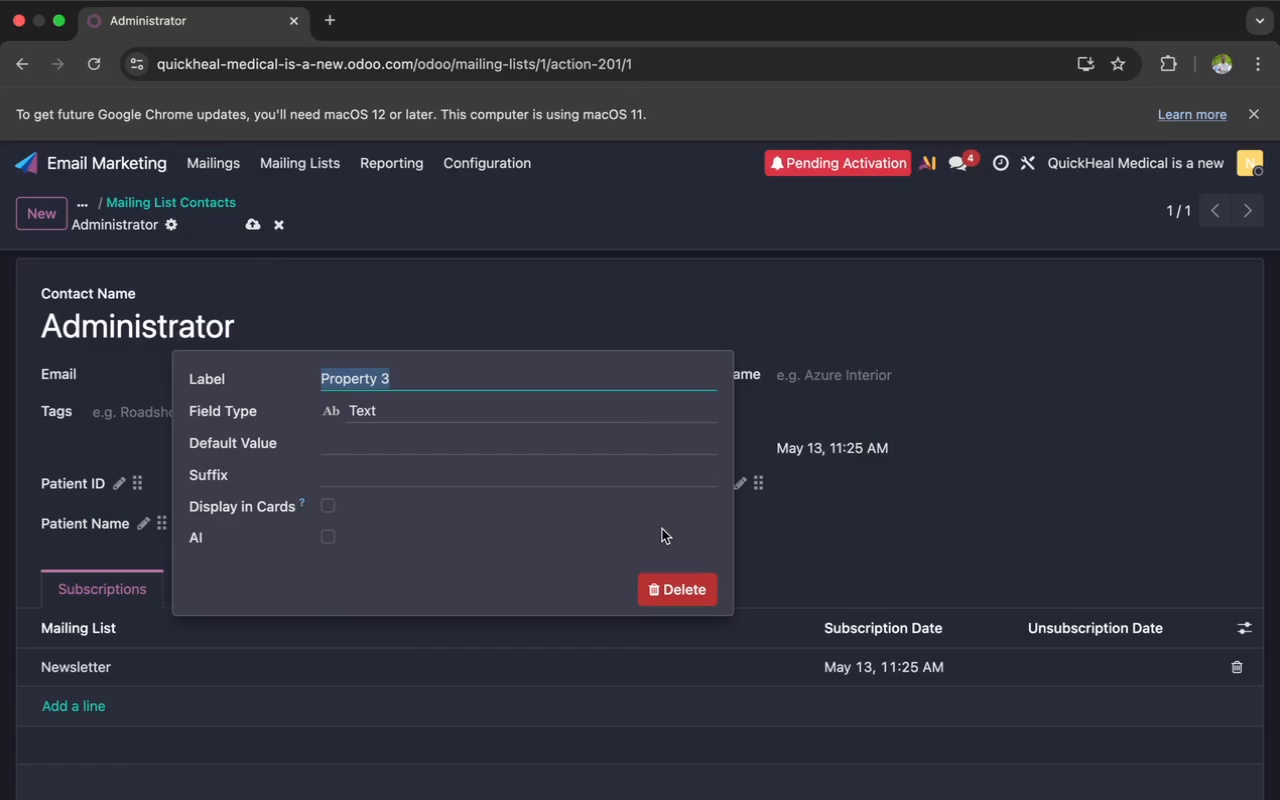 
key(Meta+V)
 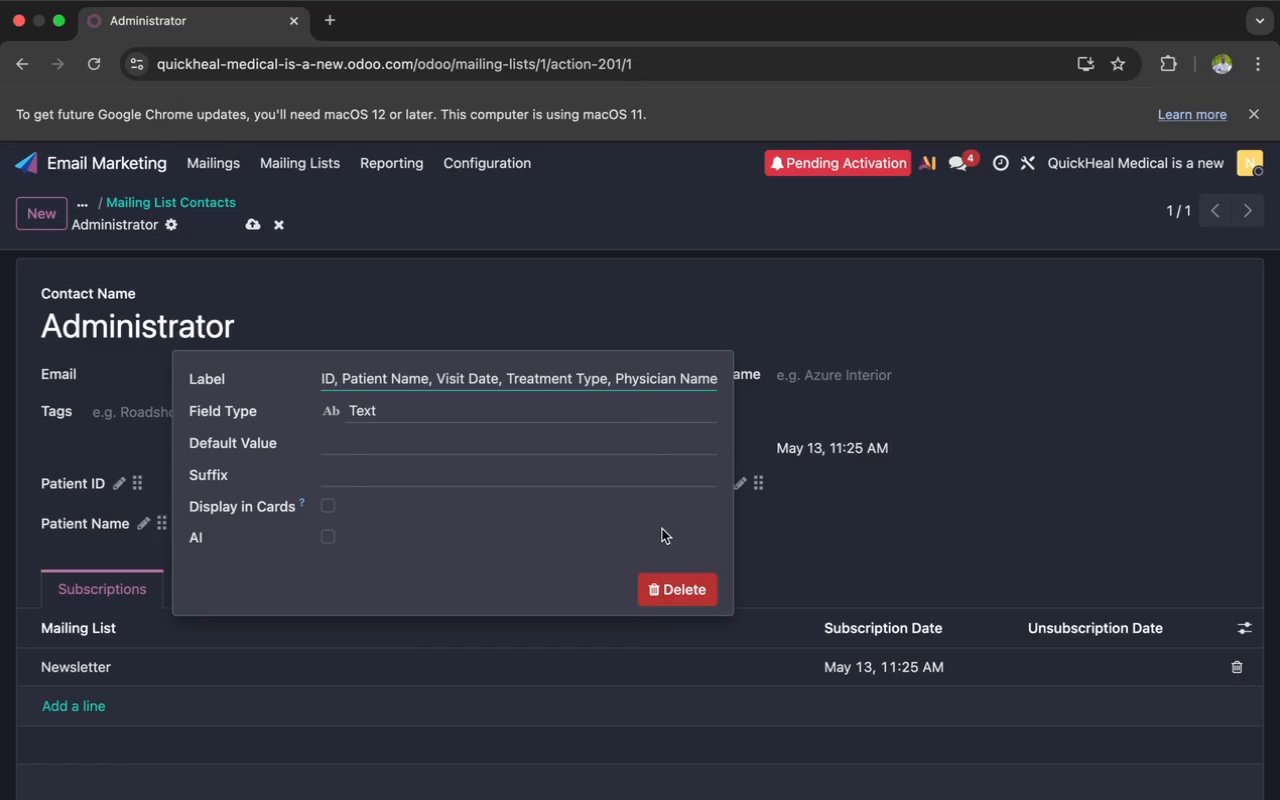 
hold_key(key=Backspace, duration=1.5)
 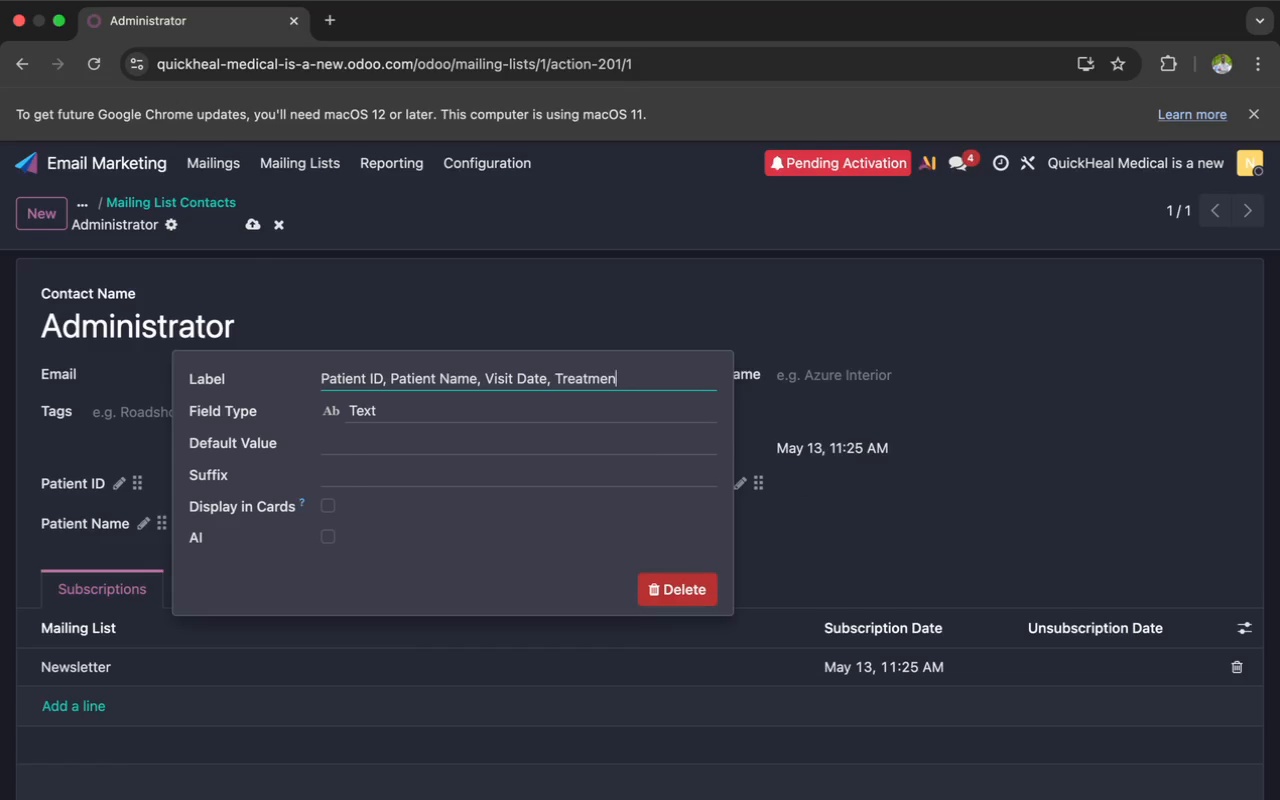 
hold_key(key=Backspace, duration=0.66)
 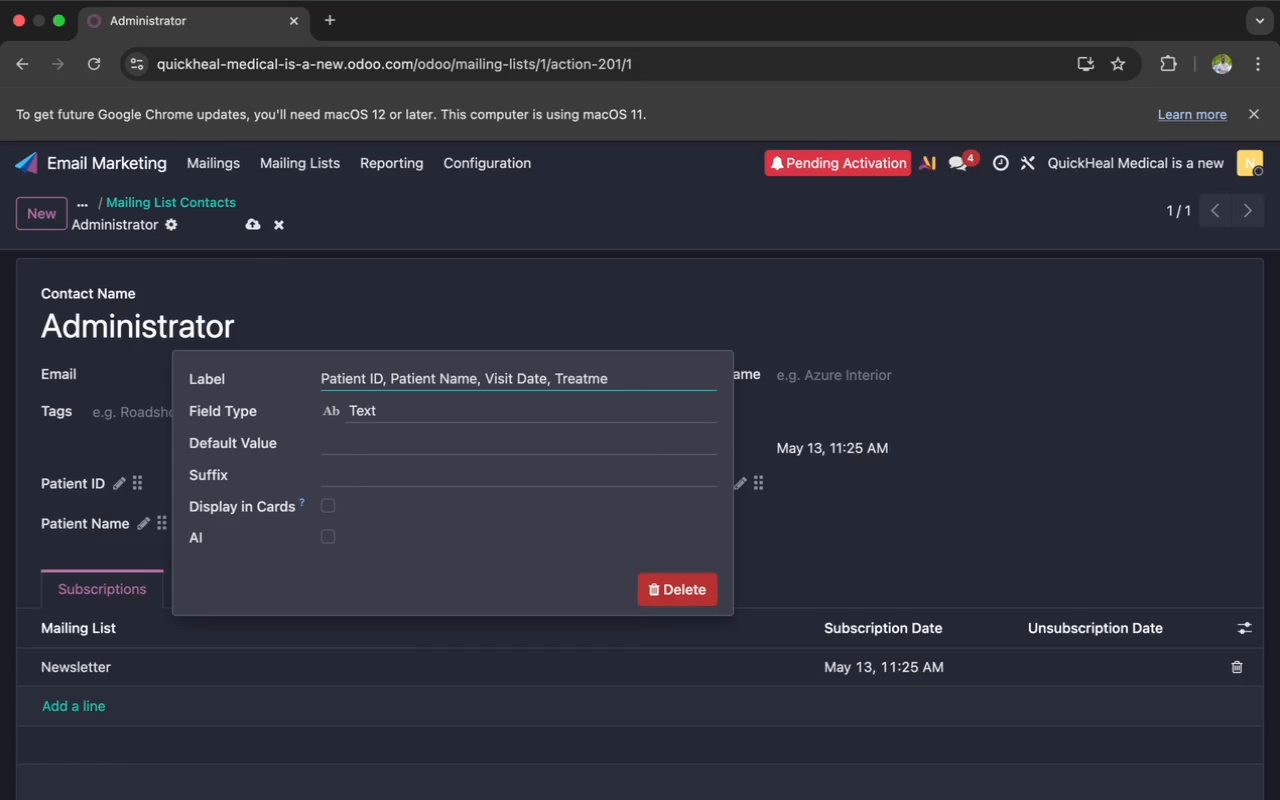 
key(Backspace)
 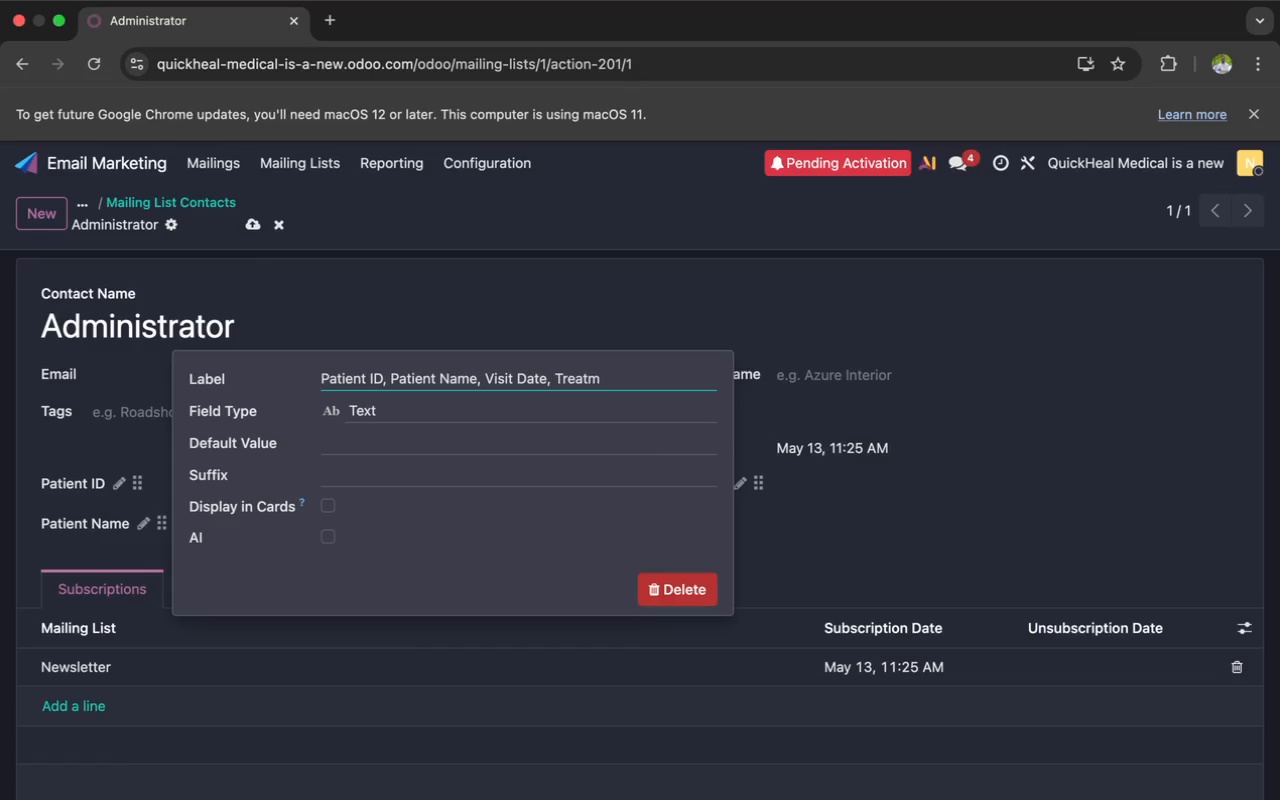 
key(Backspace)
 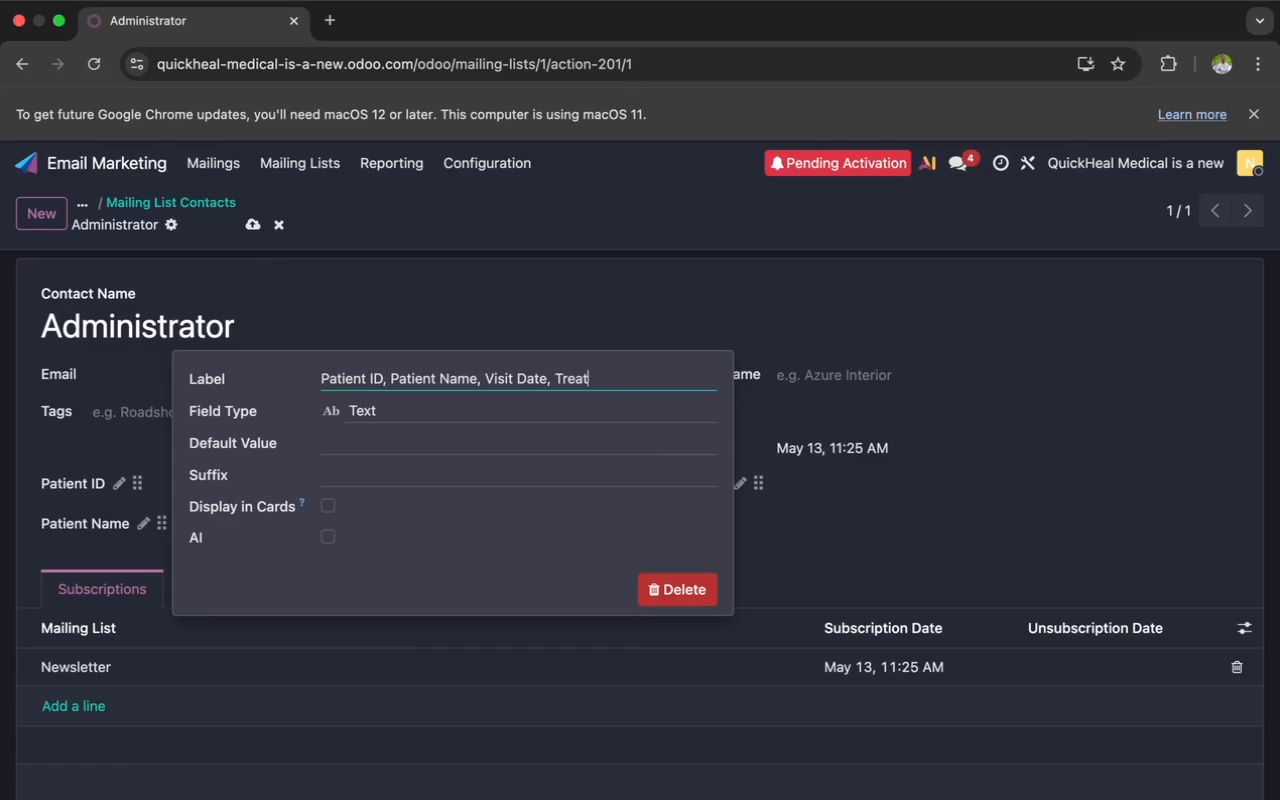 
key(Backspace)
 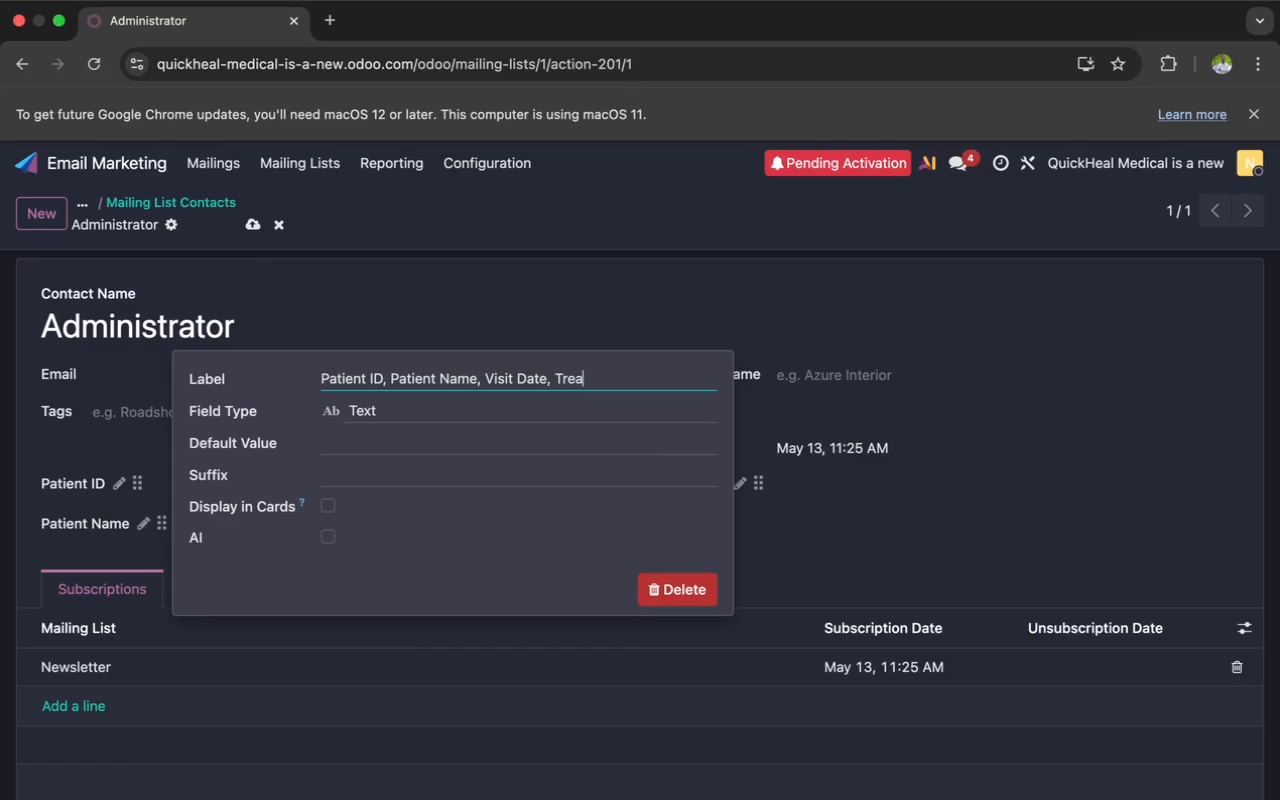 
key(Backspace)
 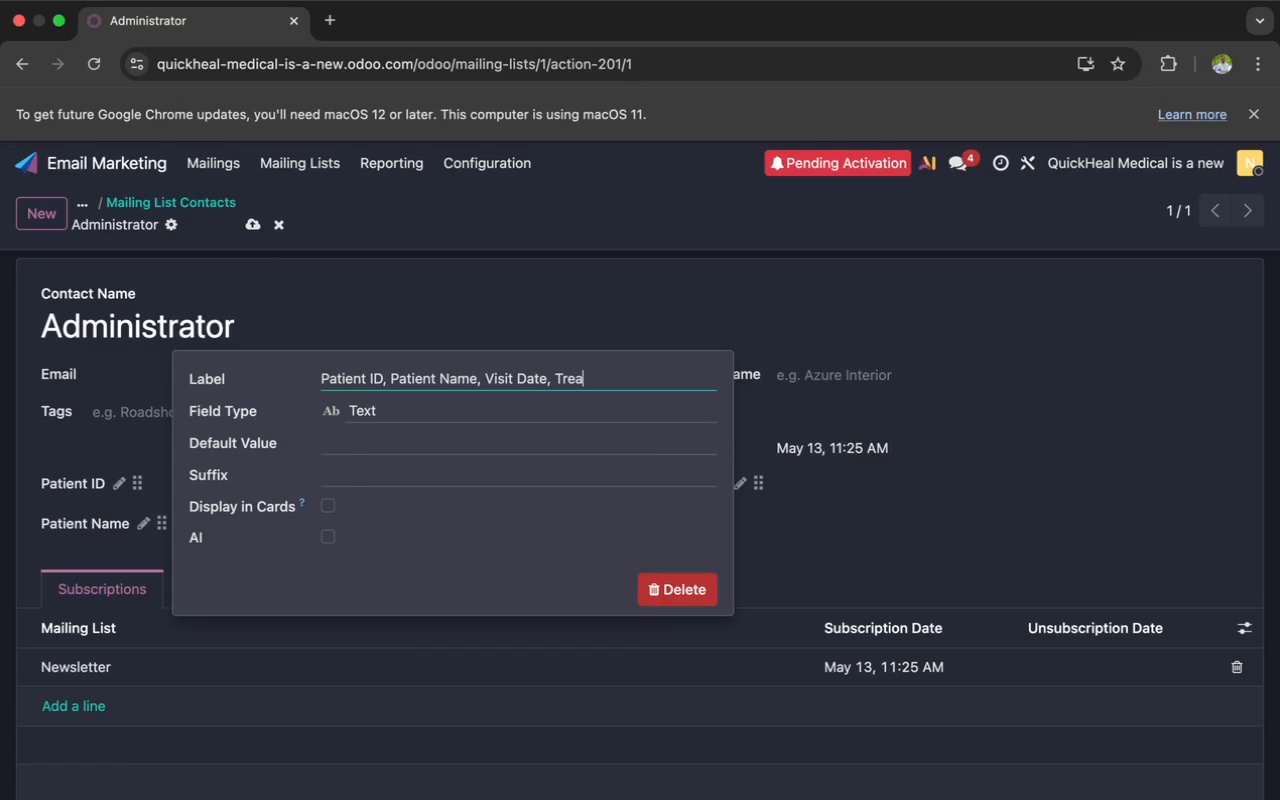 
key(Backspace)
 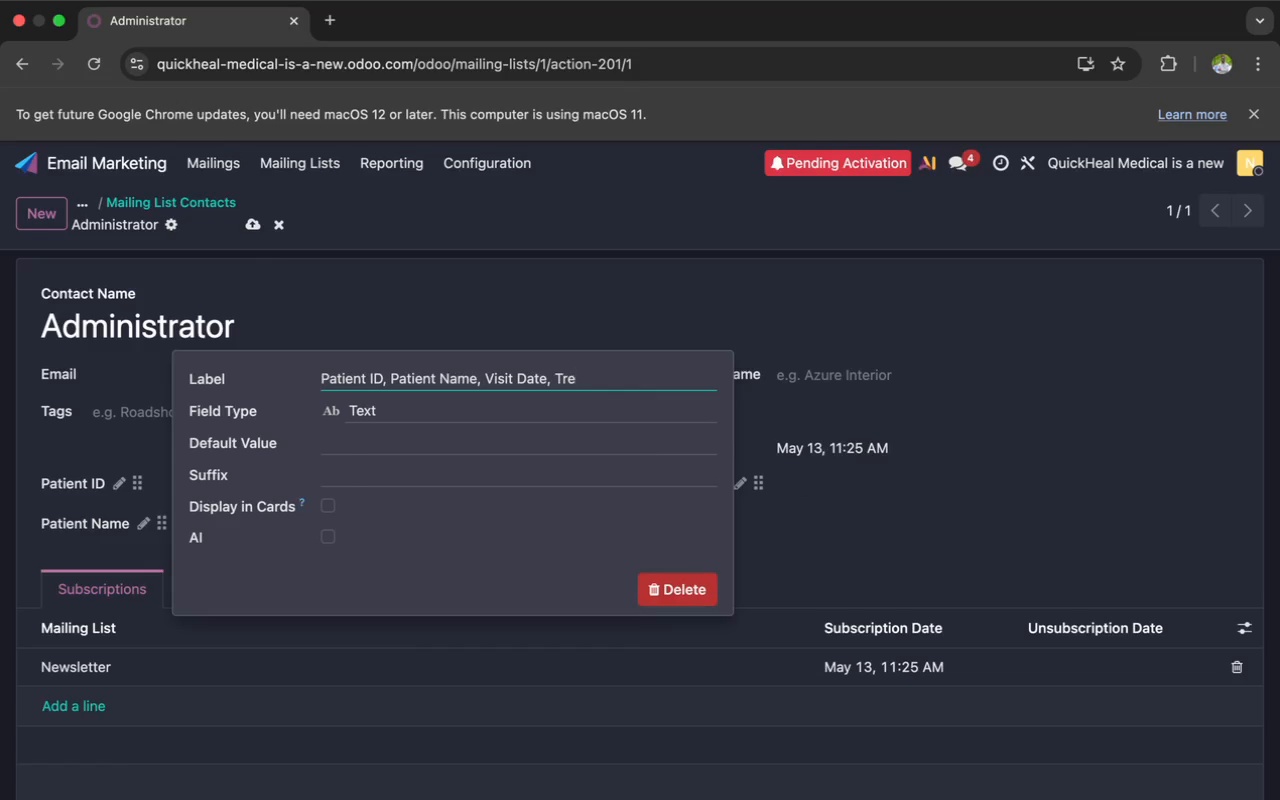 
key(Backspace)
 